 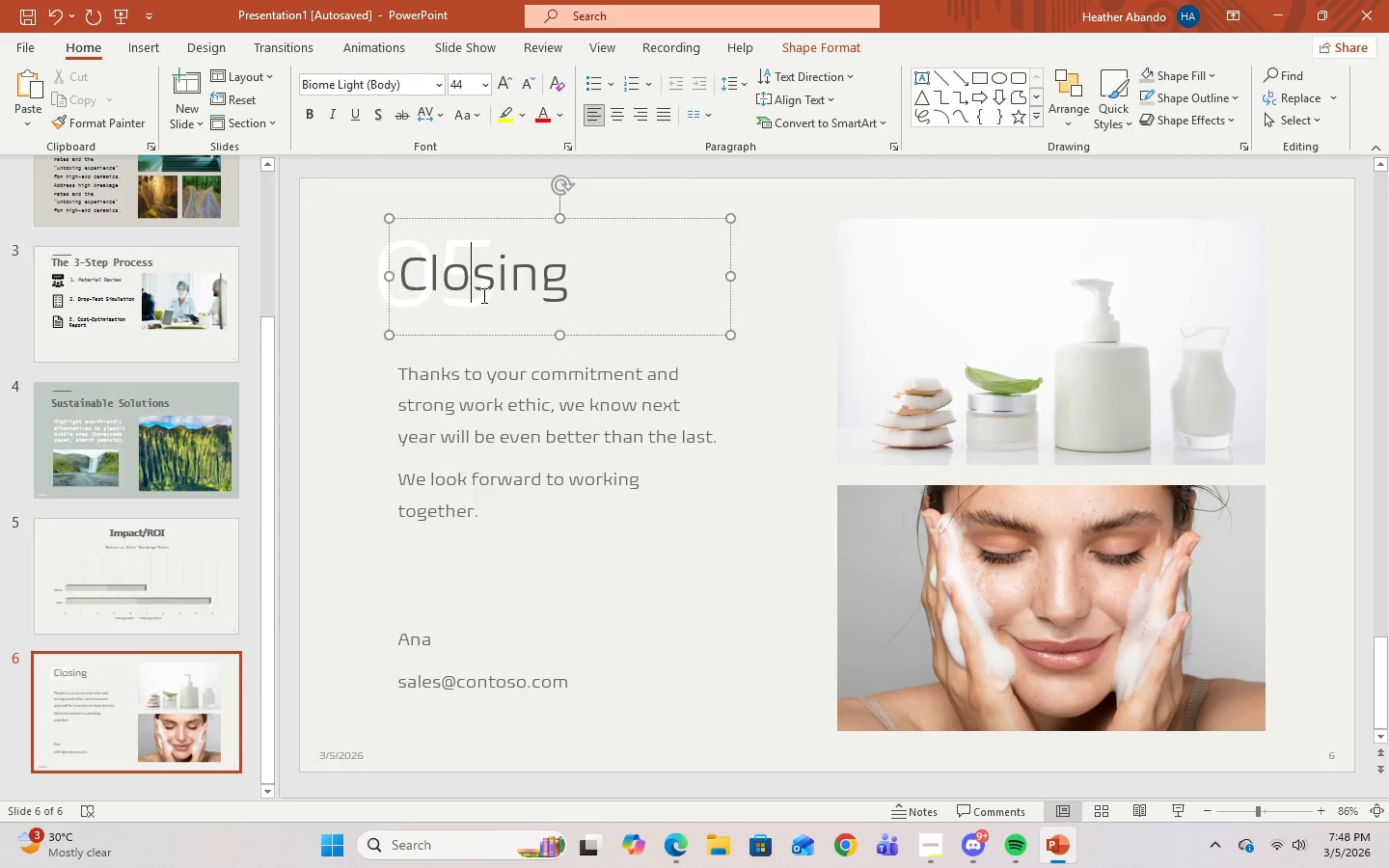 
left_click([420, 276])
 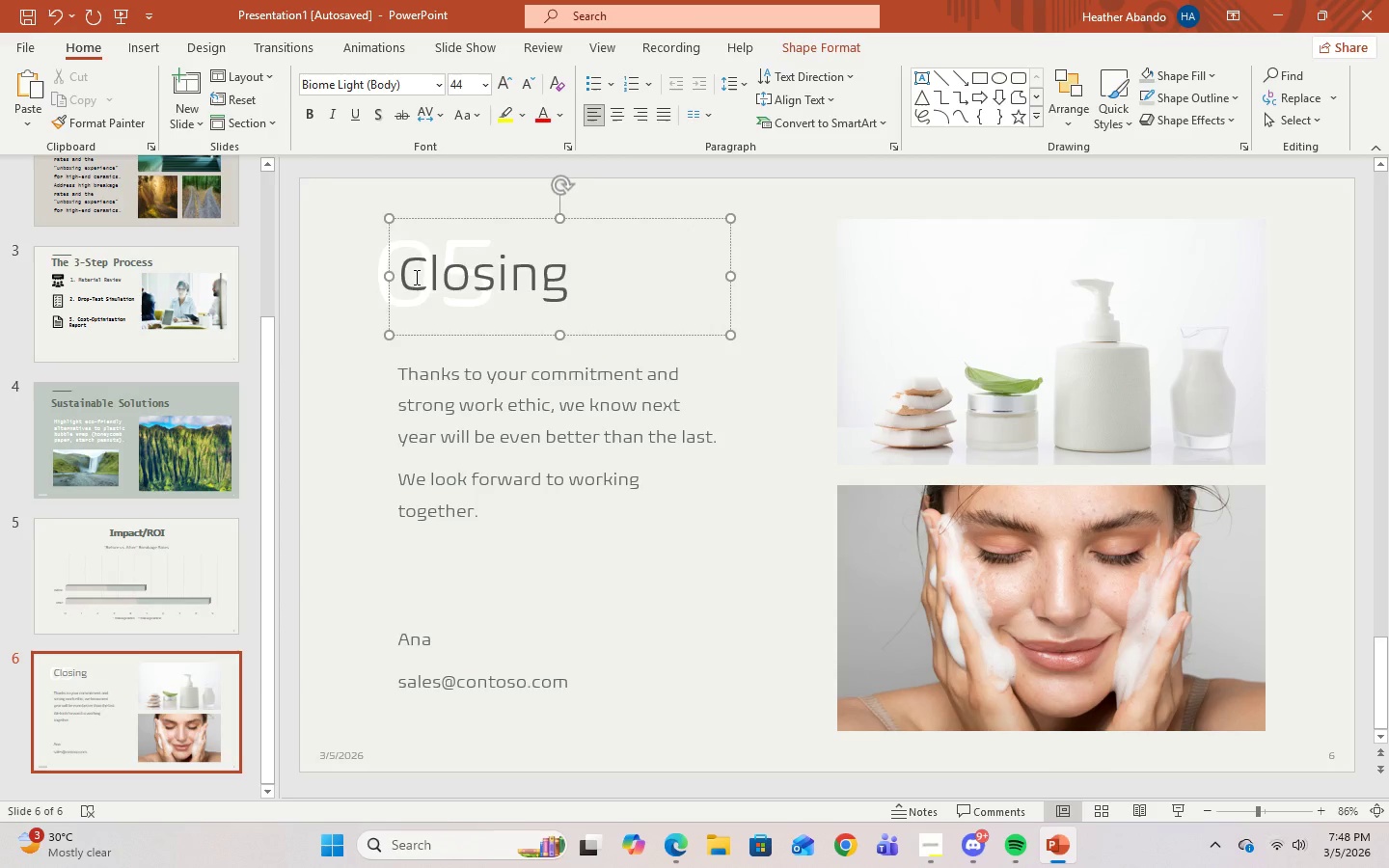 
left_click_drag(start_coordinate=[415, 277], to_coordinate=[577, 280])
 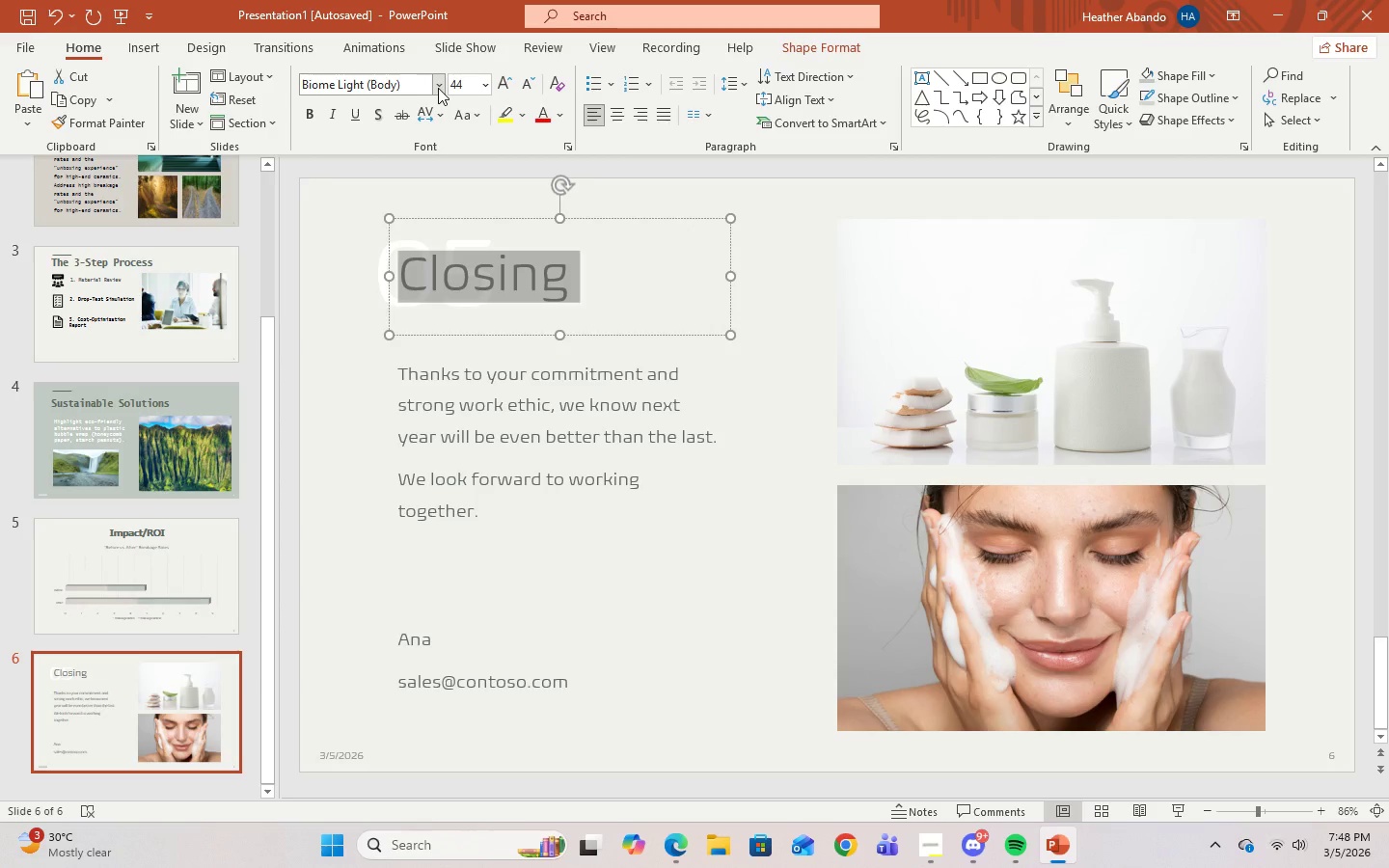 
left_click([438, 88])
 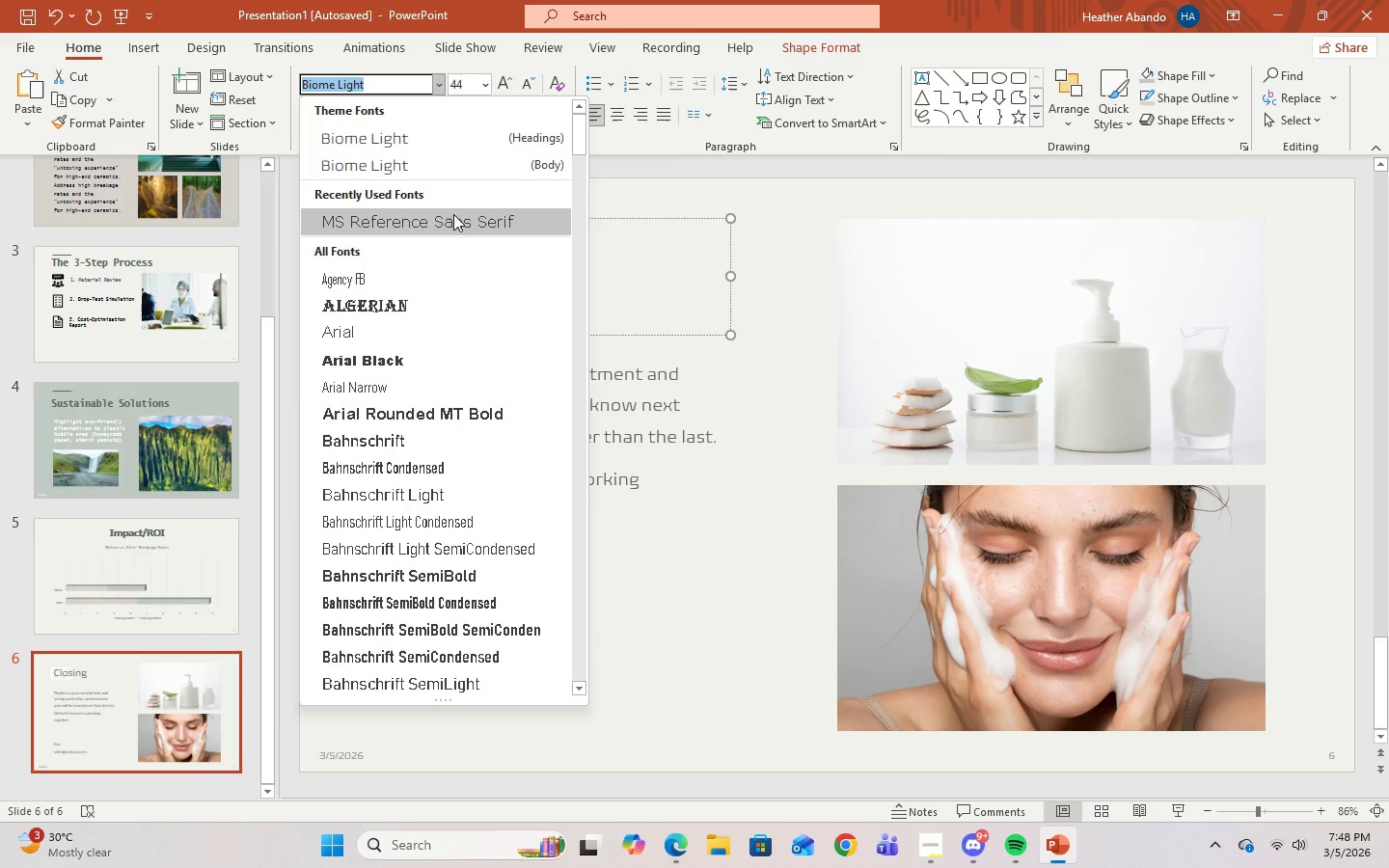 
left_click([454, 223])
 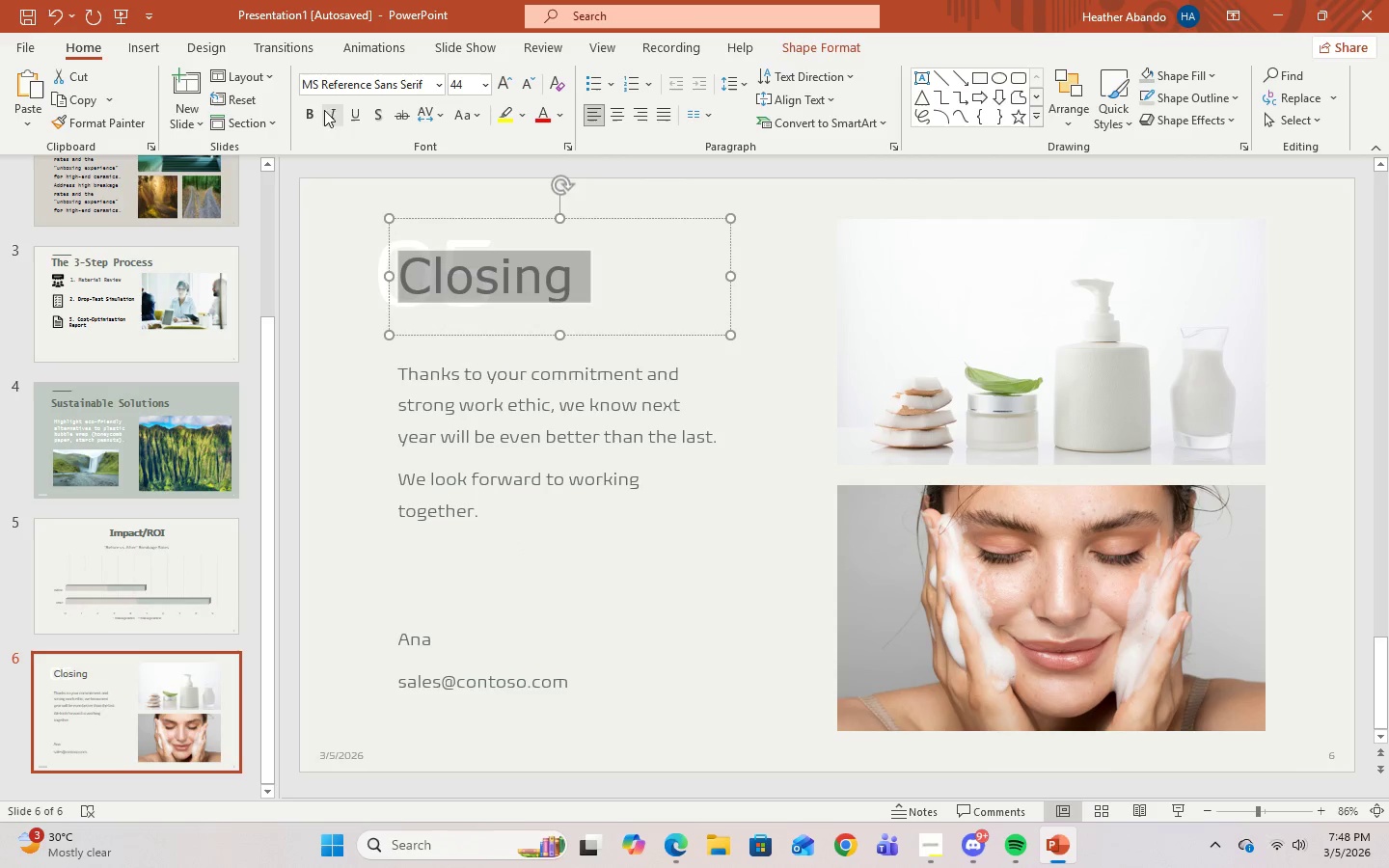 
left_click([312, 112])
 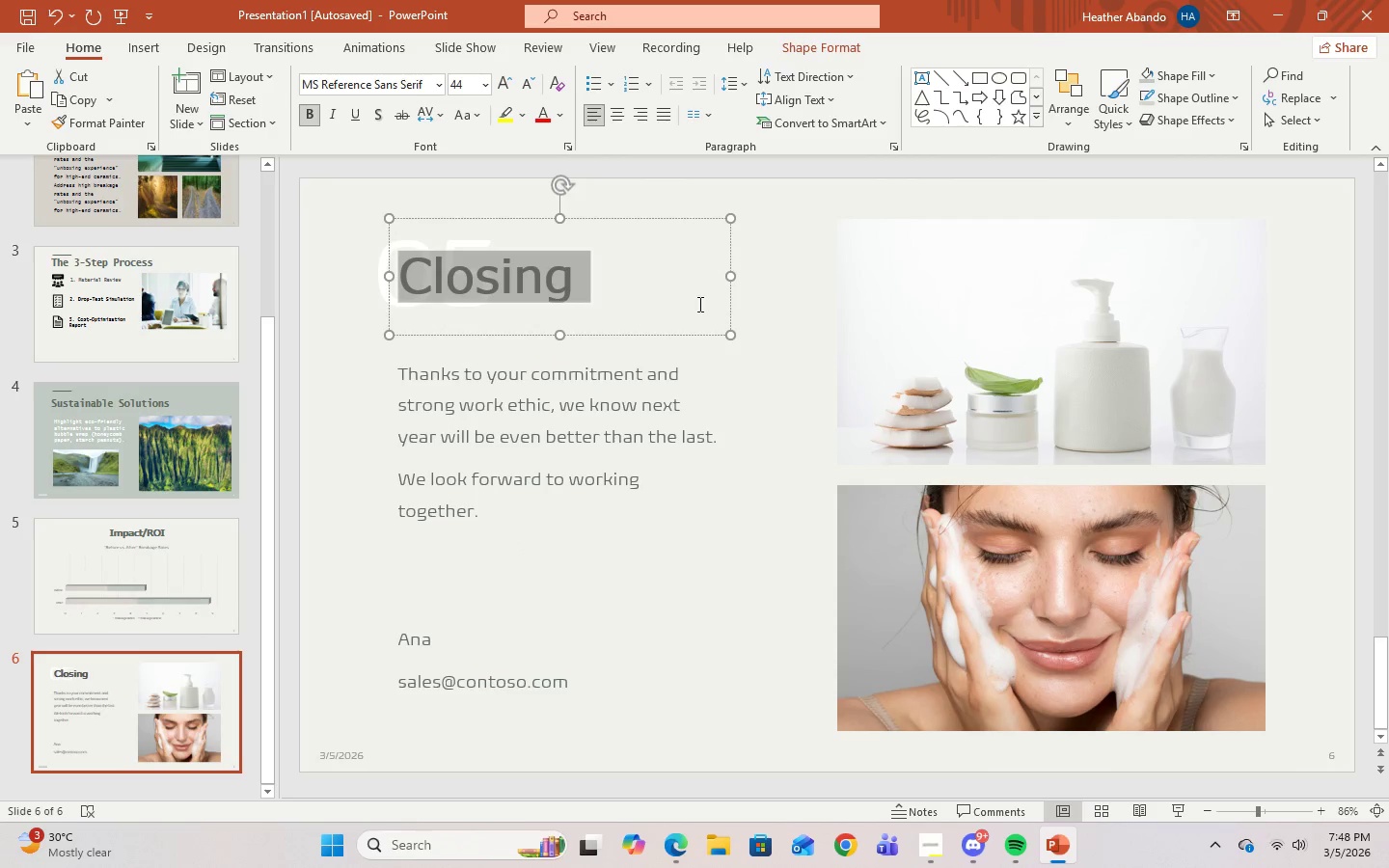 
left_click([696, 302])
 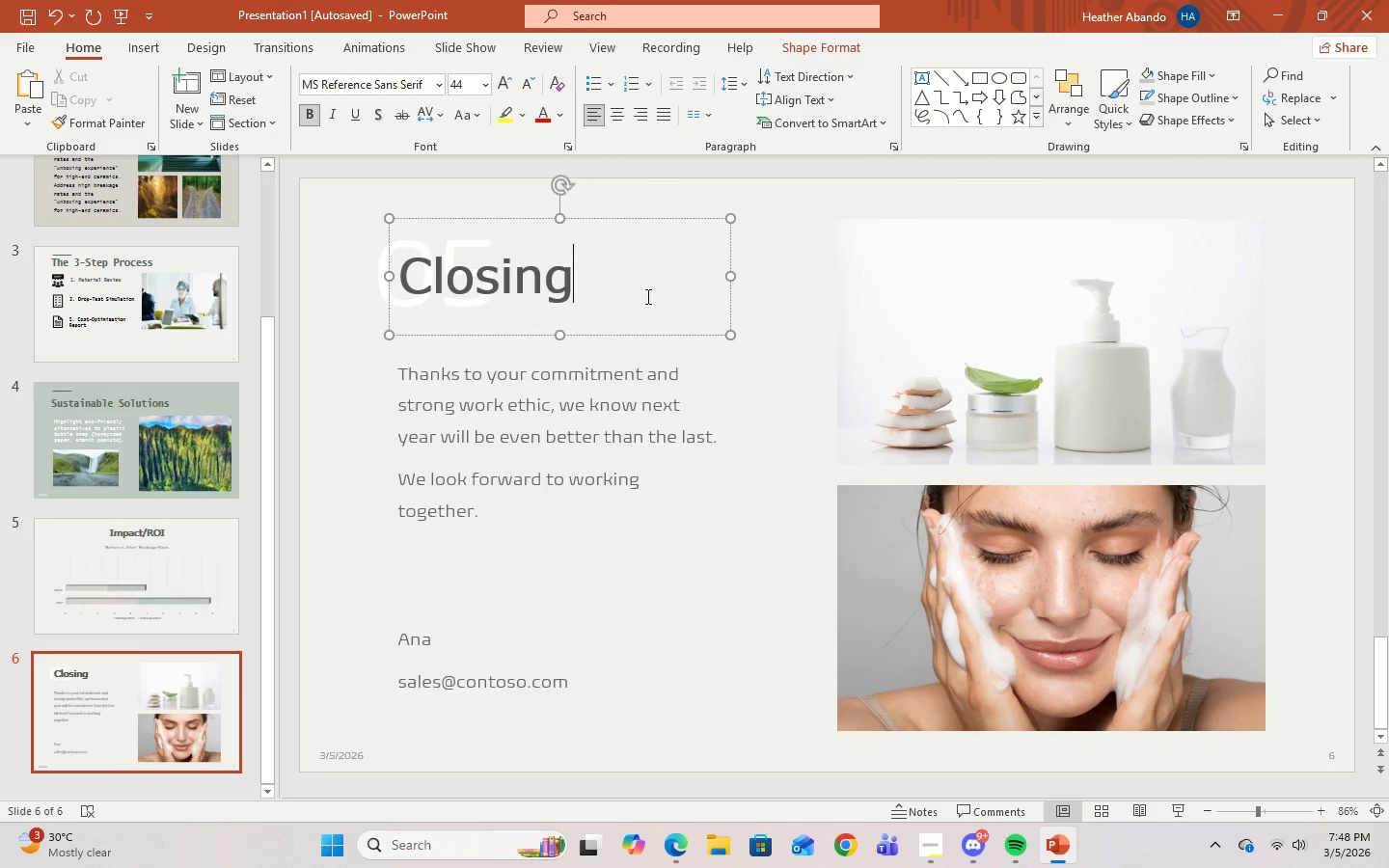 
left_click_drag(start_coordinate=[644, 296], to_coordinate=[462, 295])
 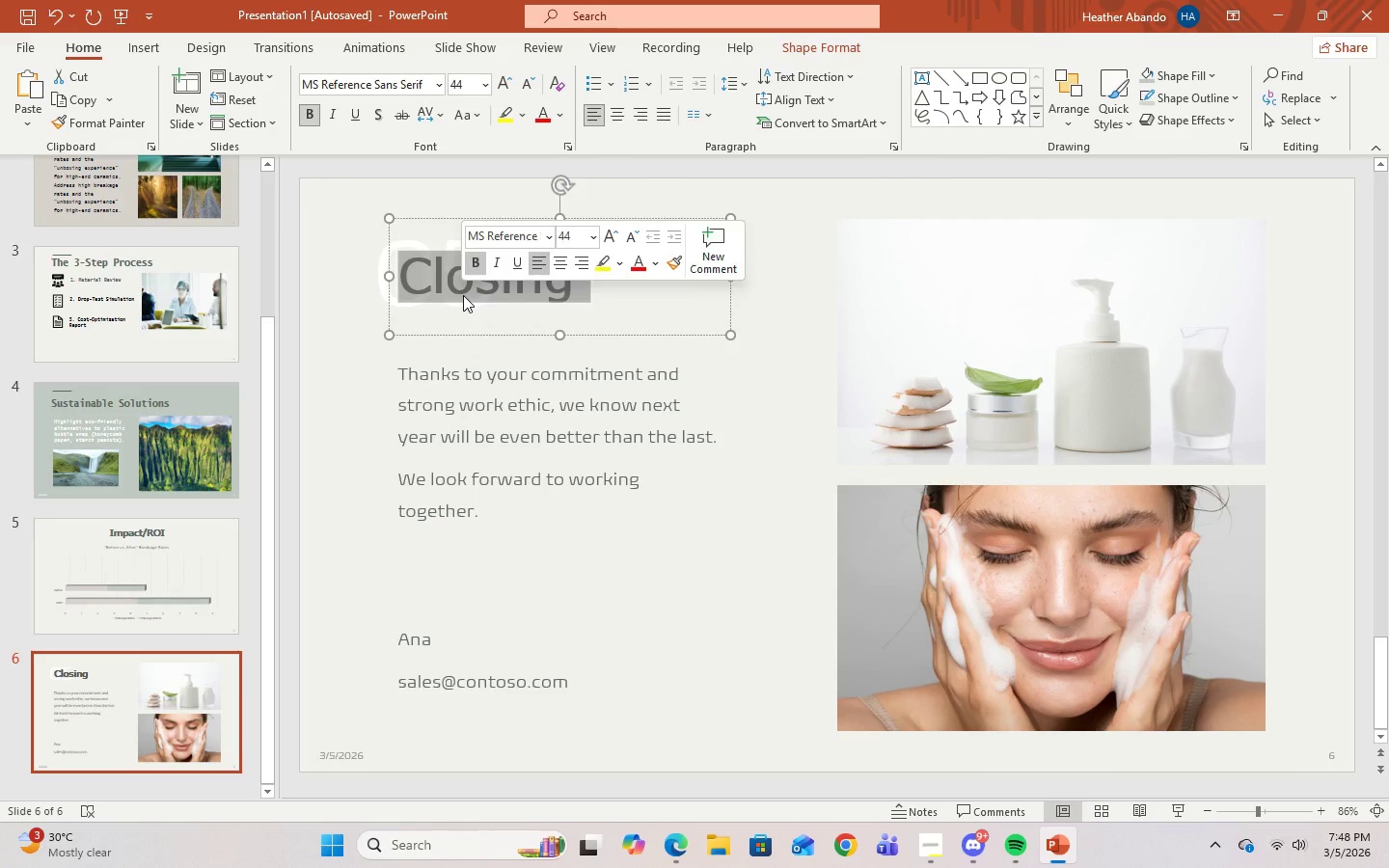 
type(pRICI)
key(Backspace)
key(Backspace)
key(Backspace)
key(Backspace)
key(Backspace)
type(Pricing Packages)
 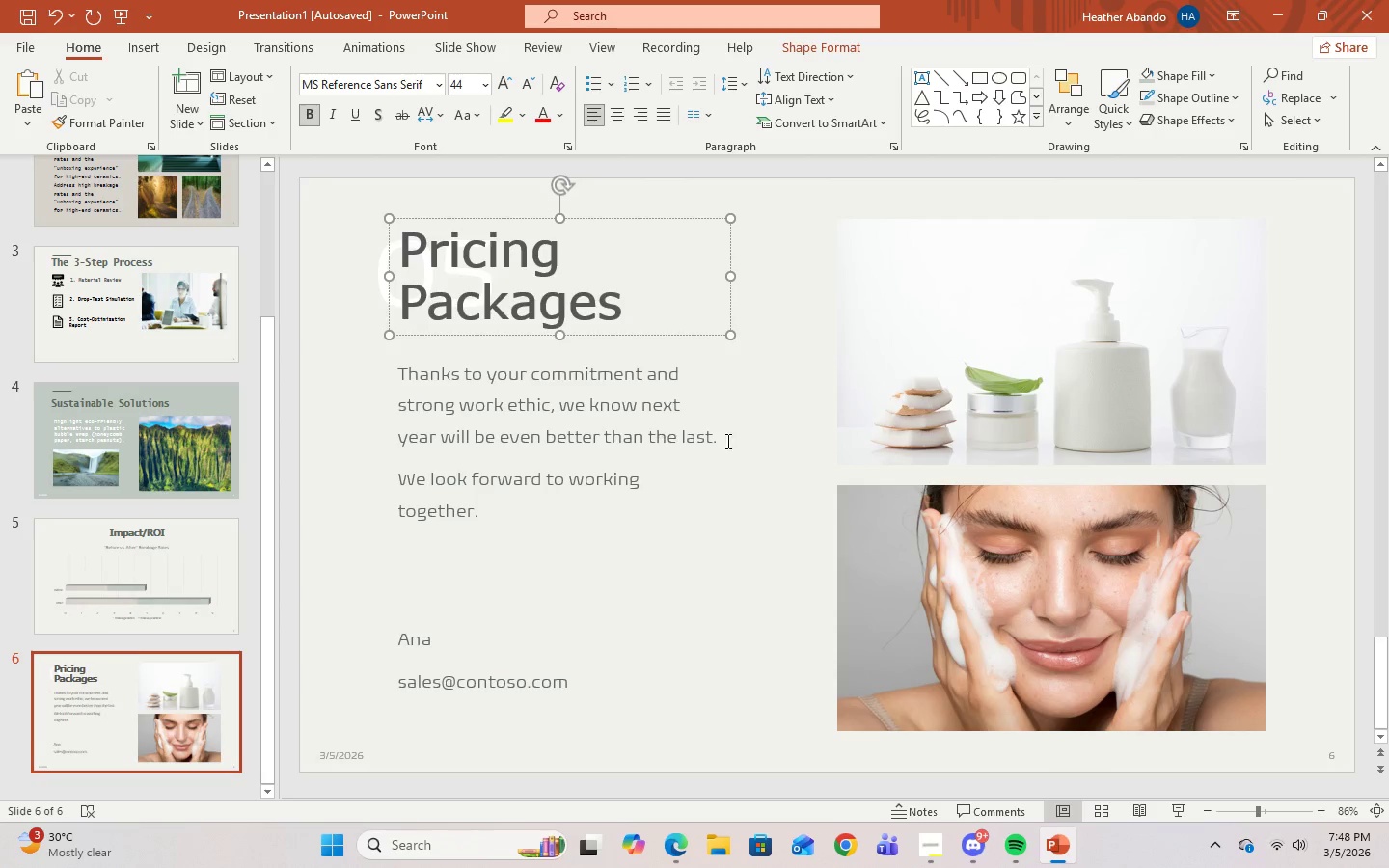 
left_click([786, 431])
 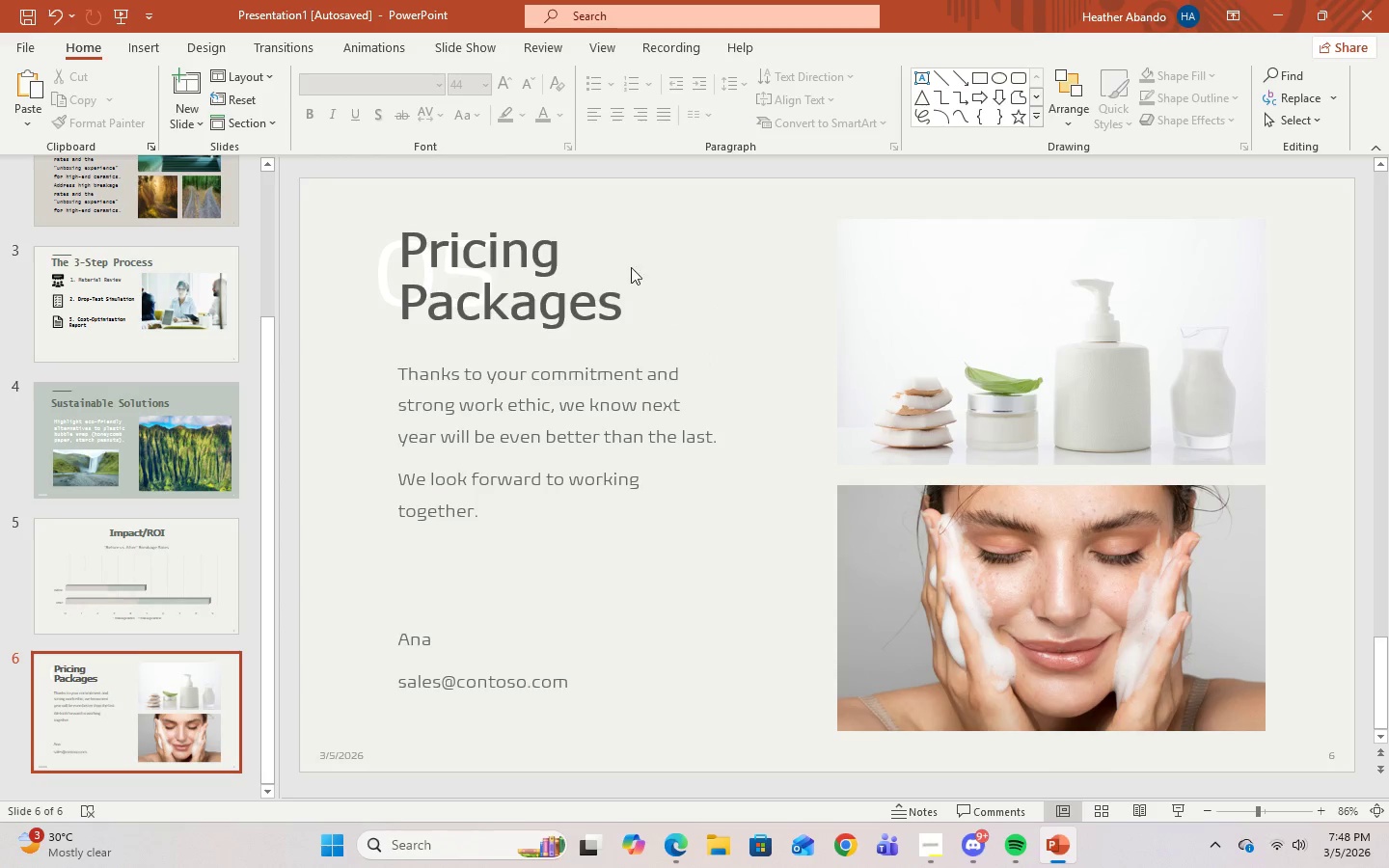 
left_click([629, 265])
 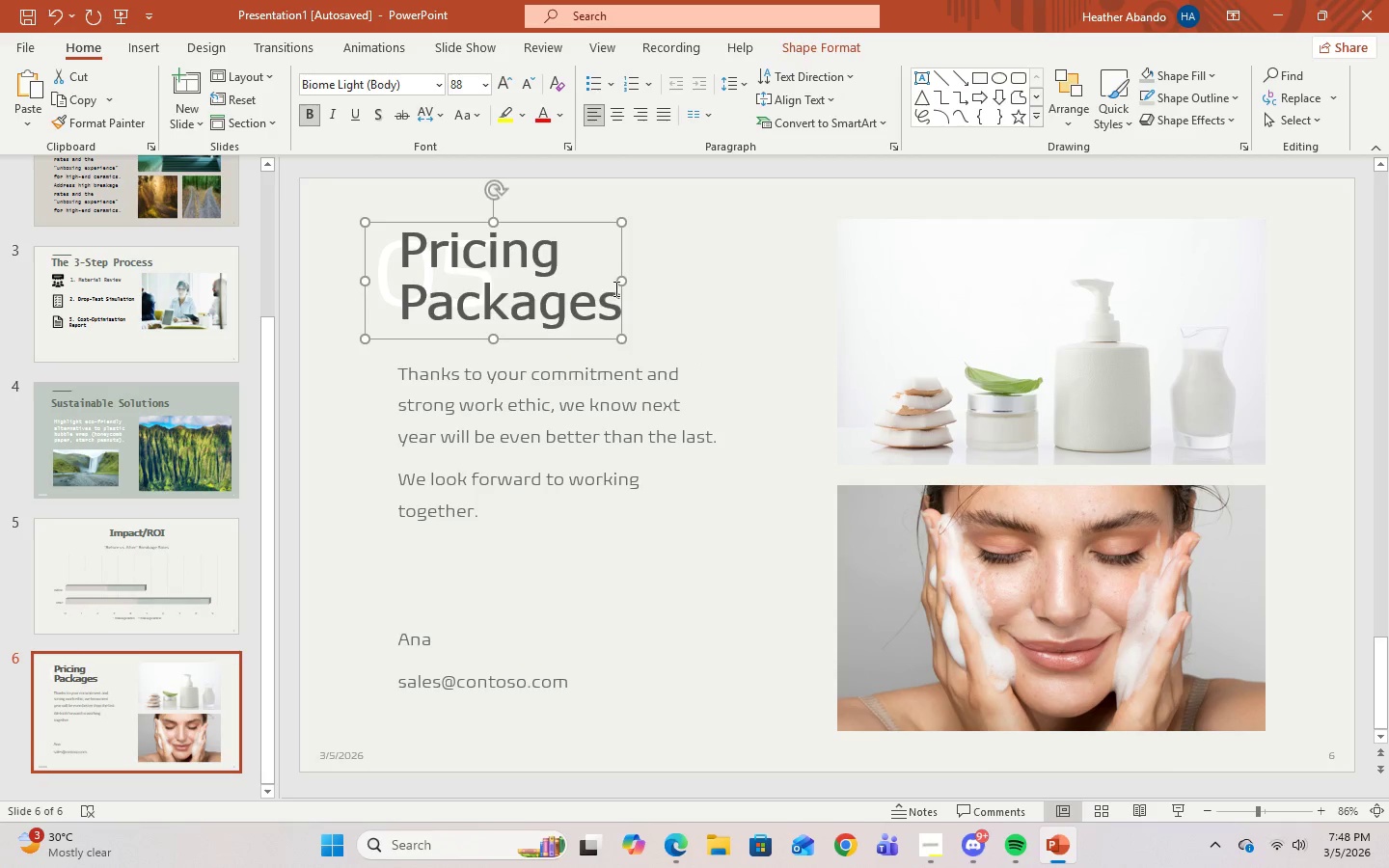 
left_click([768, 318])
 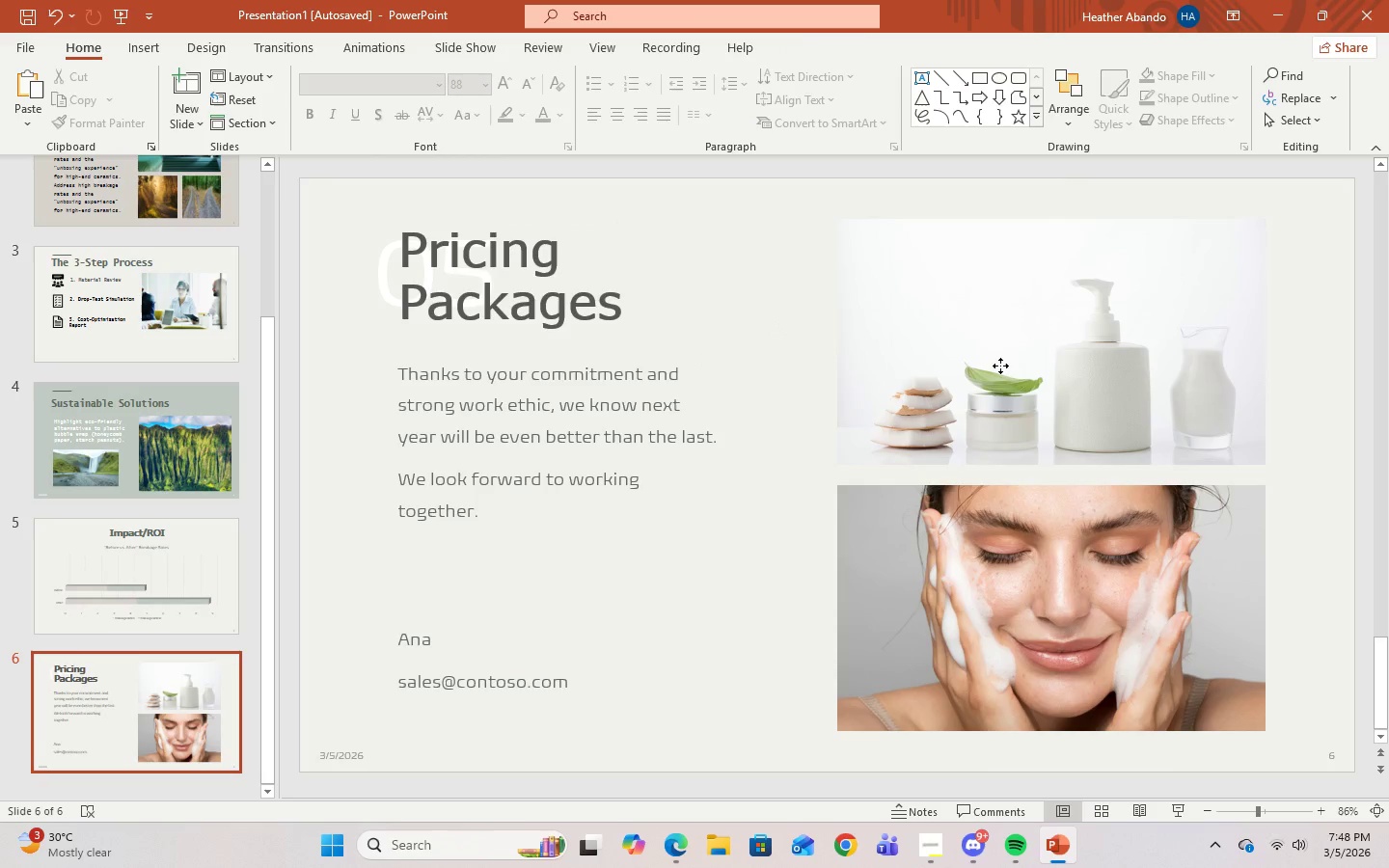 
left_click([1000, 366])
 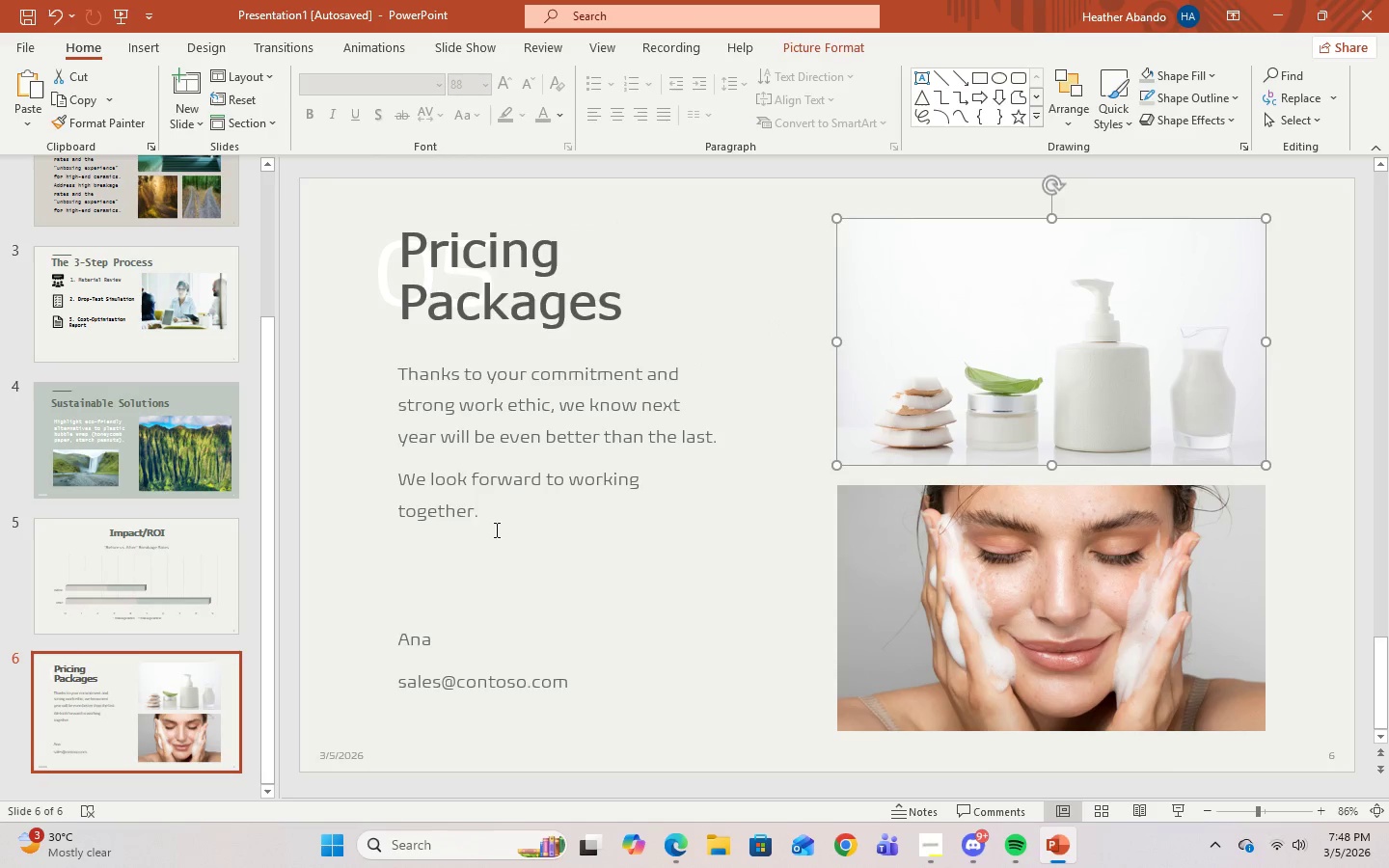 
left_click([449, 505])
 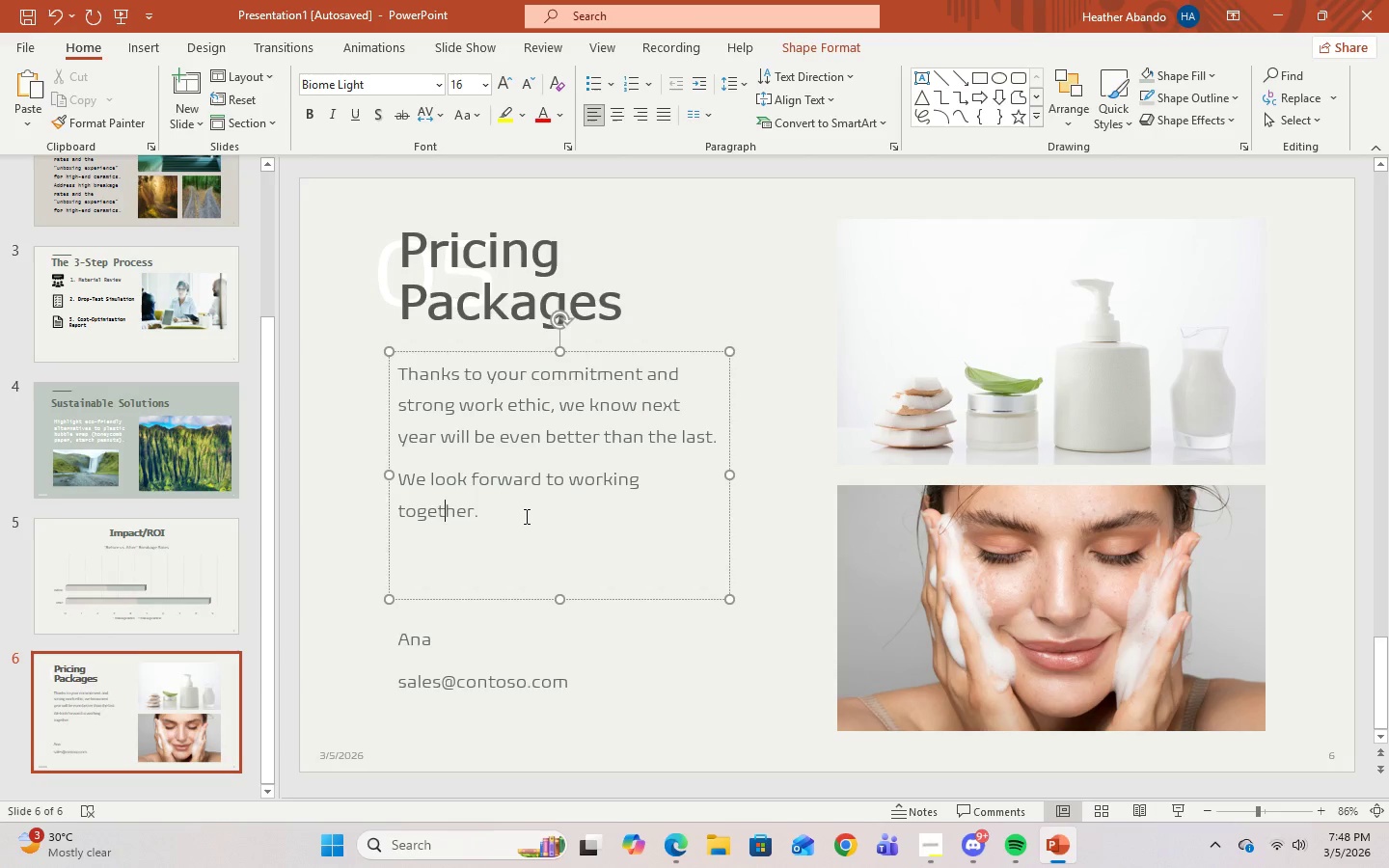 
left_click([528, 516])
 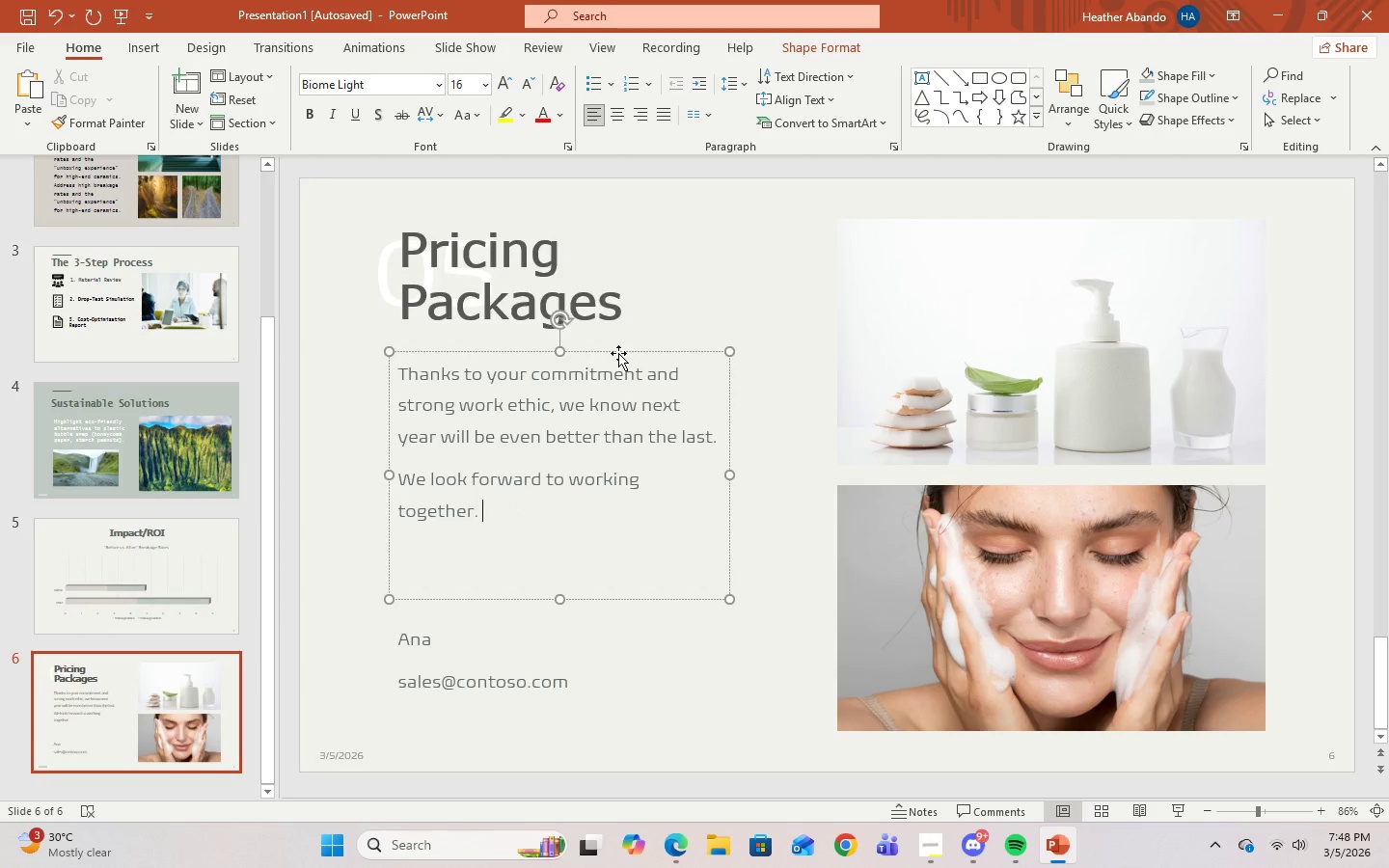 
right_click([618, 353])
 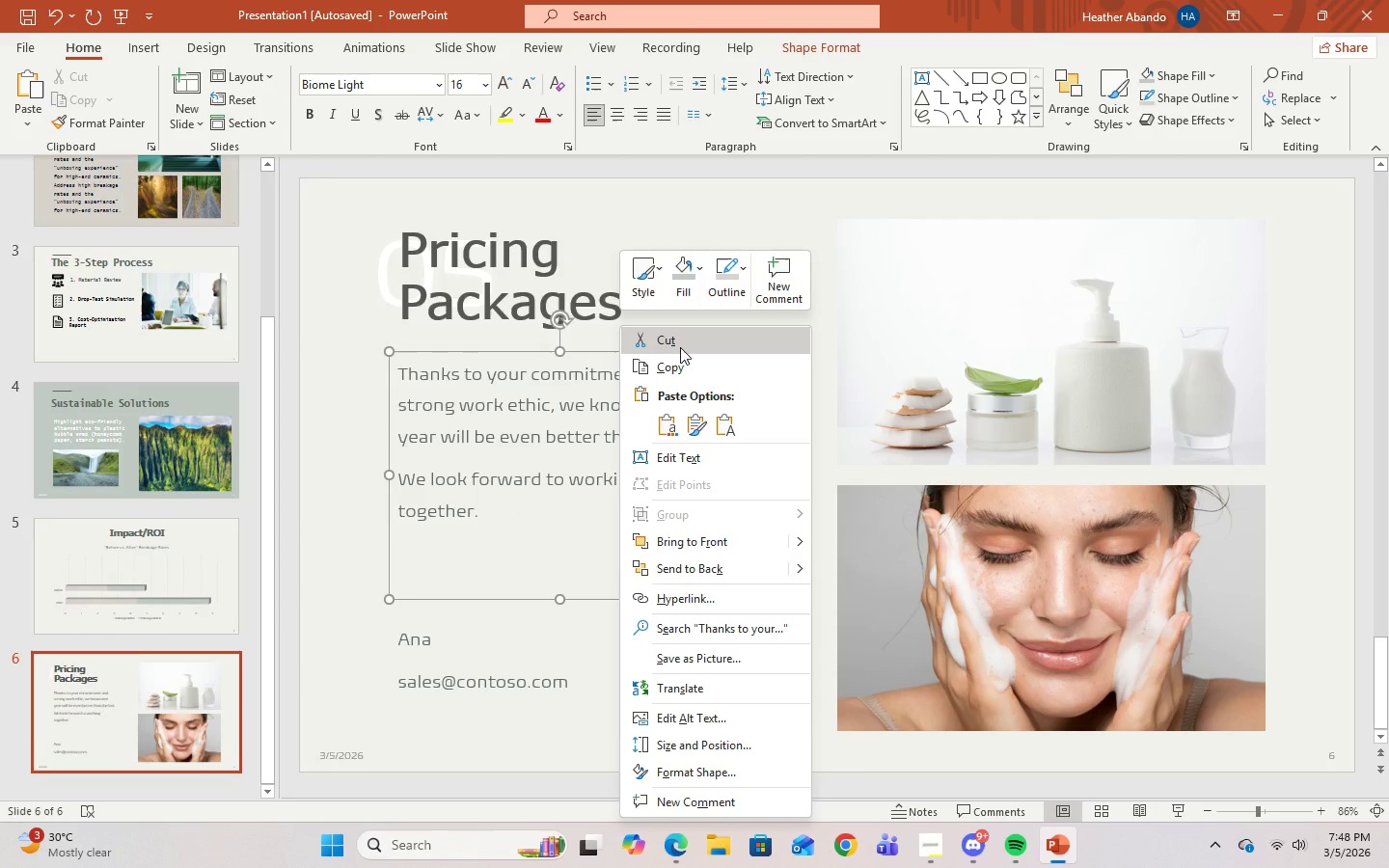 
left_click([680, 347])
 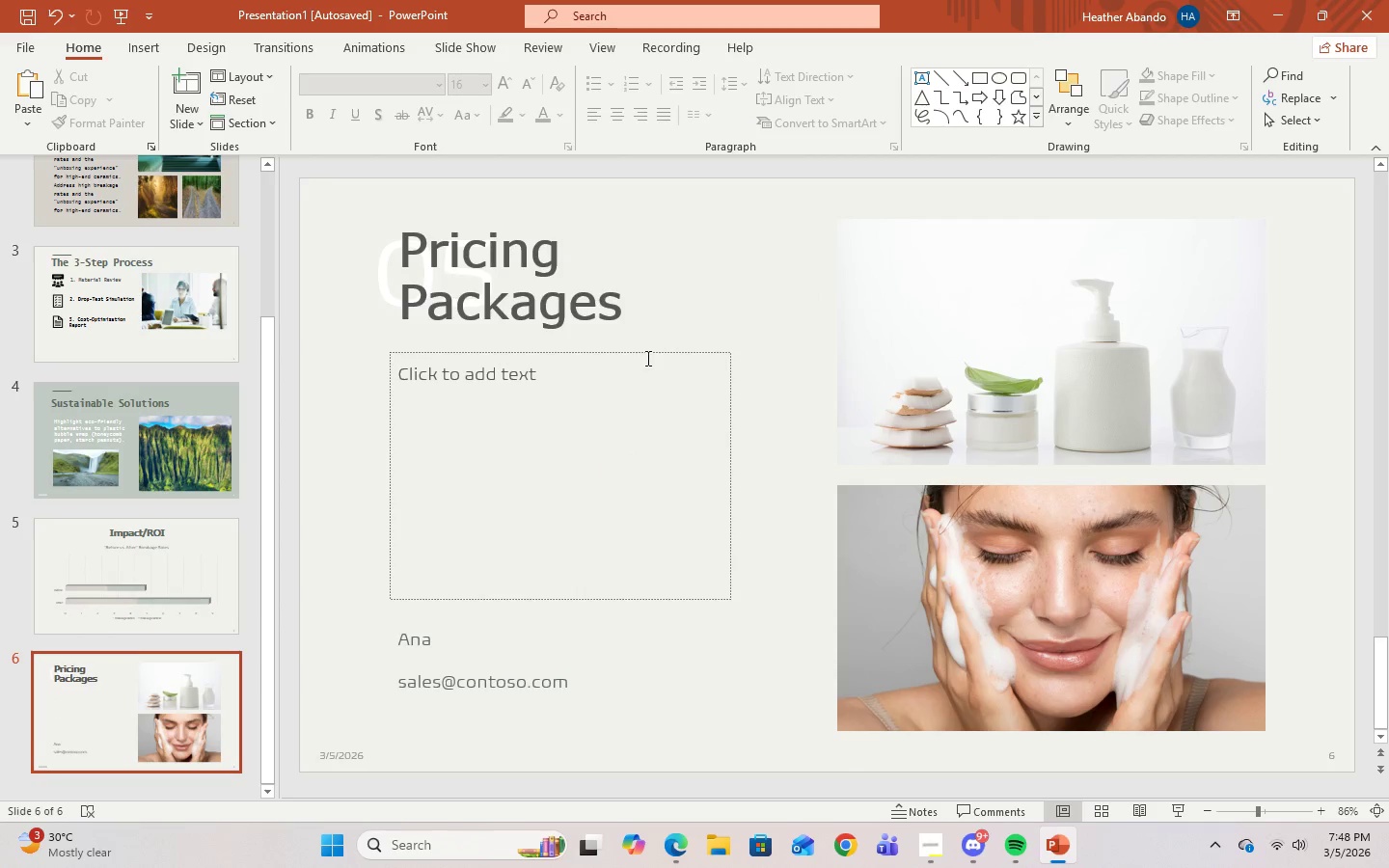 
right_click([646, 356])
 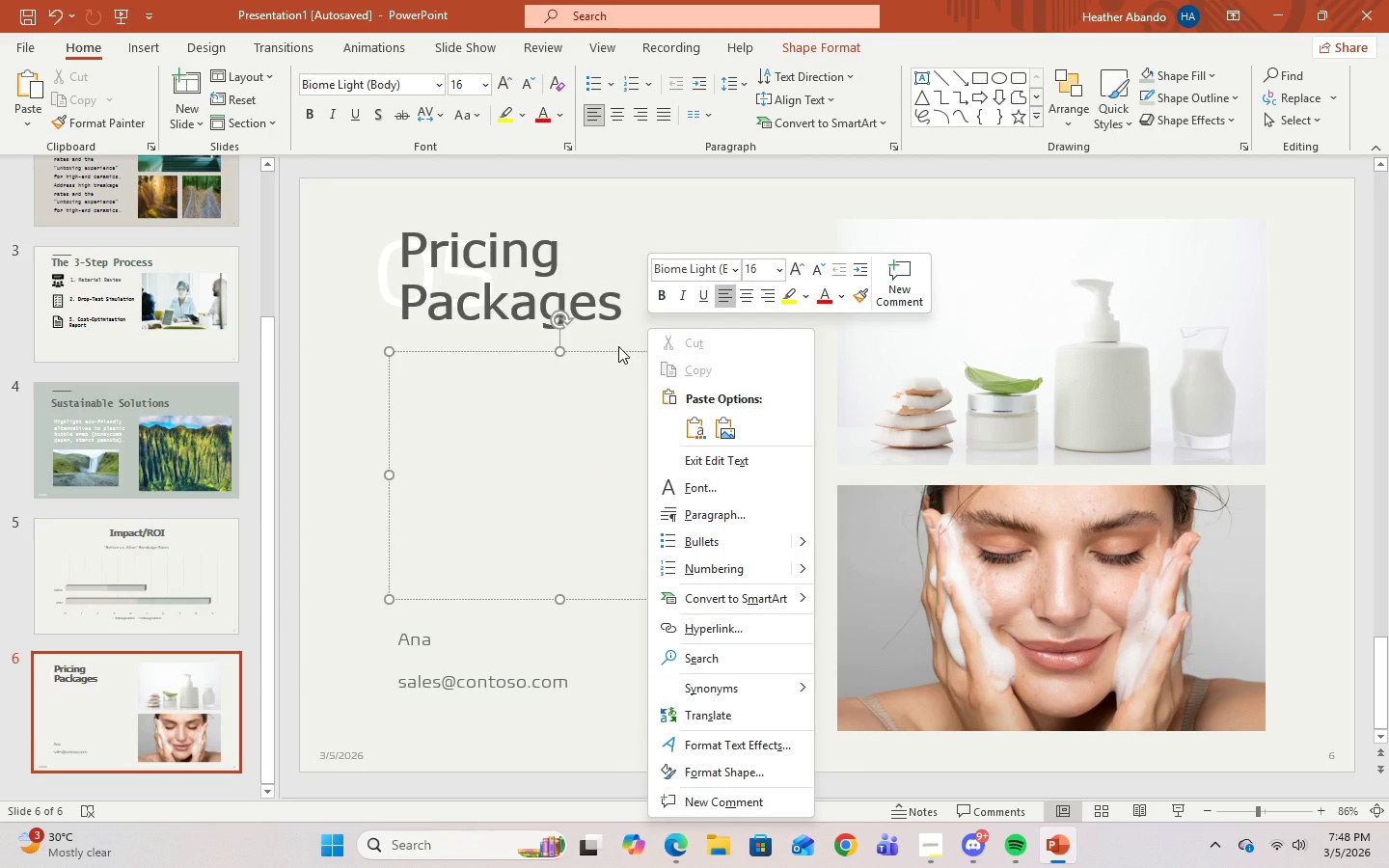 
left_click([618, 346])
 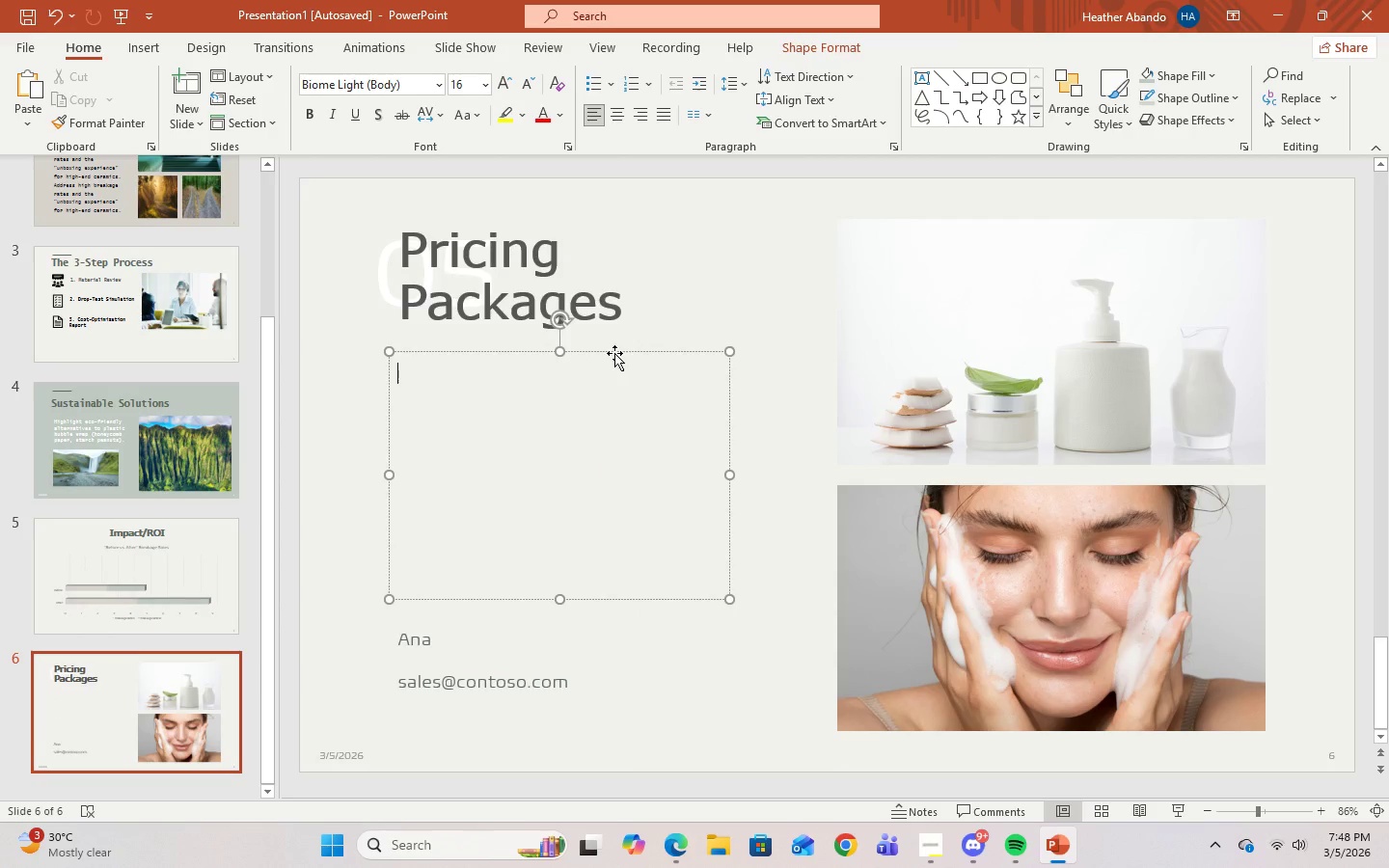 
right_click([614, 353])
 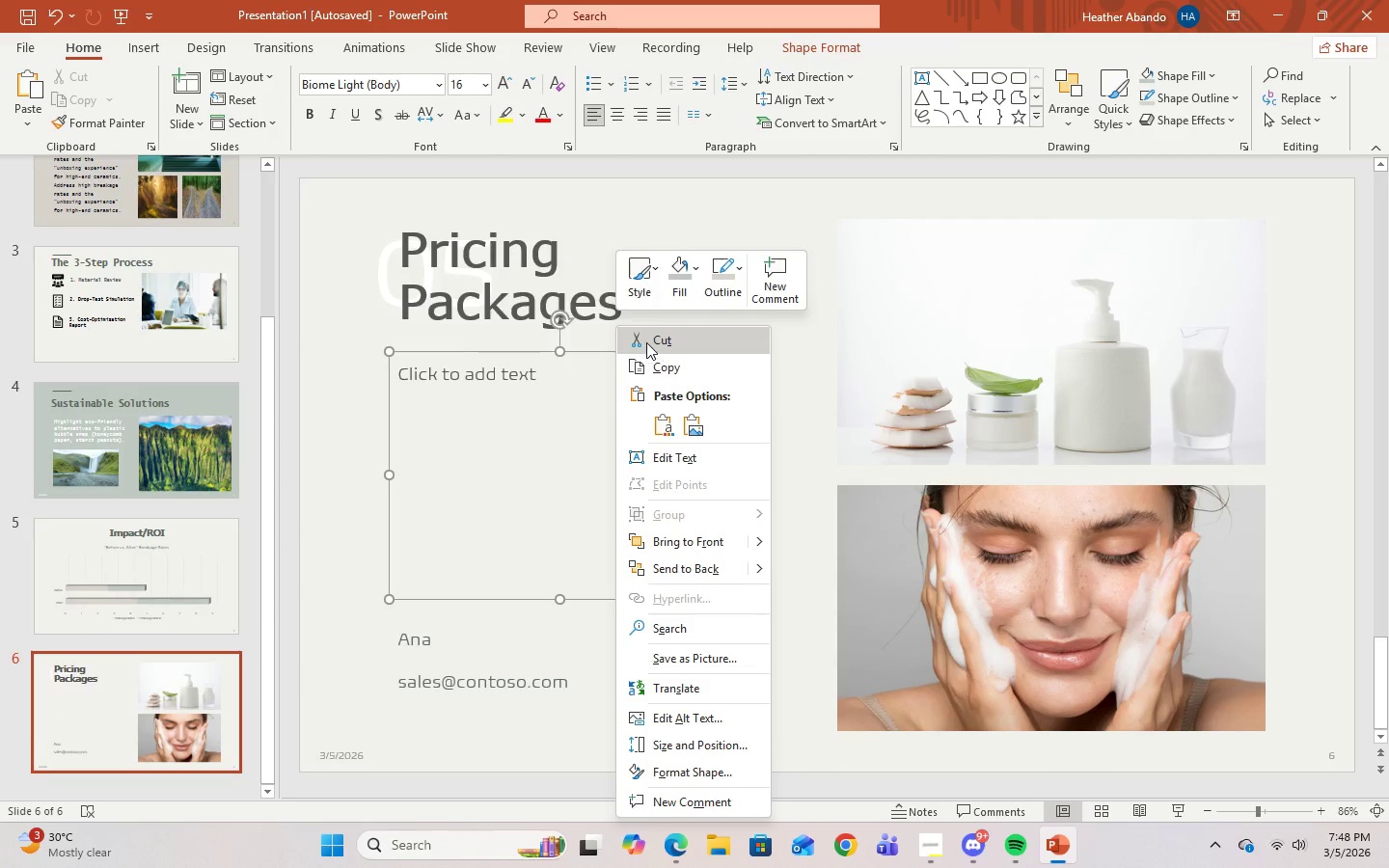 
left_click([646, 342])
 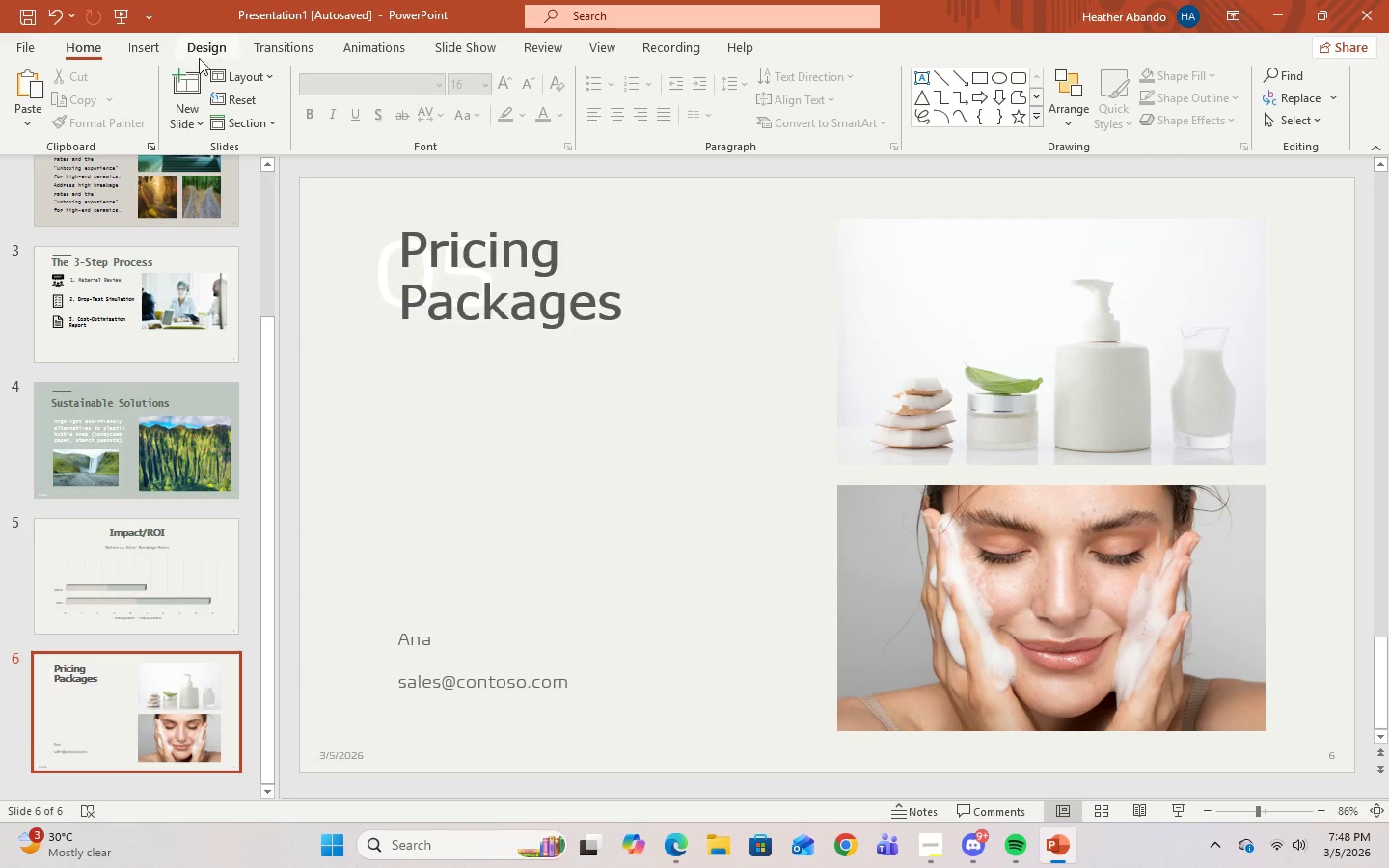 
left_click([135, 56])
 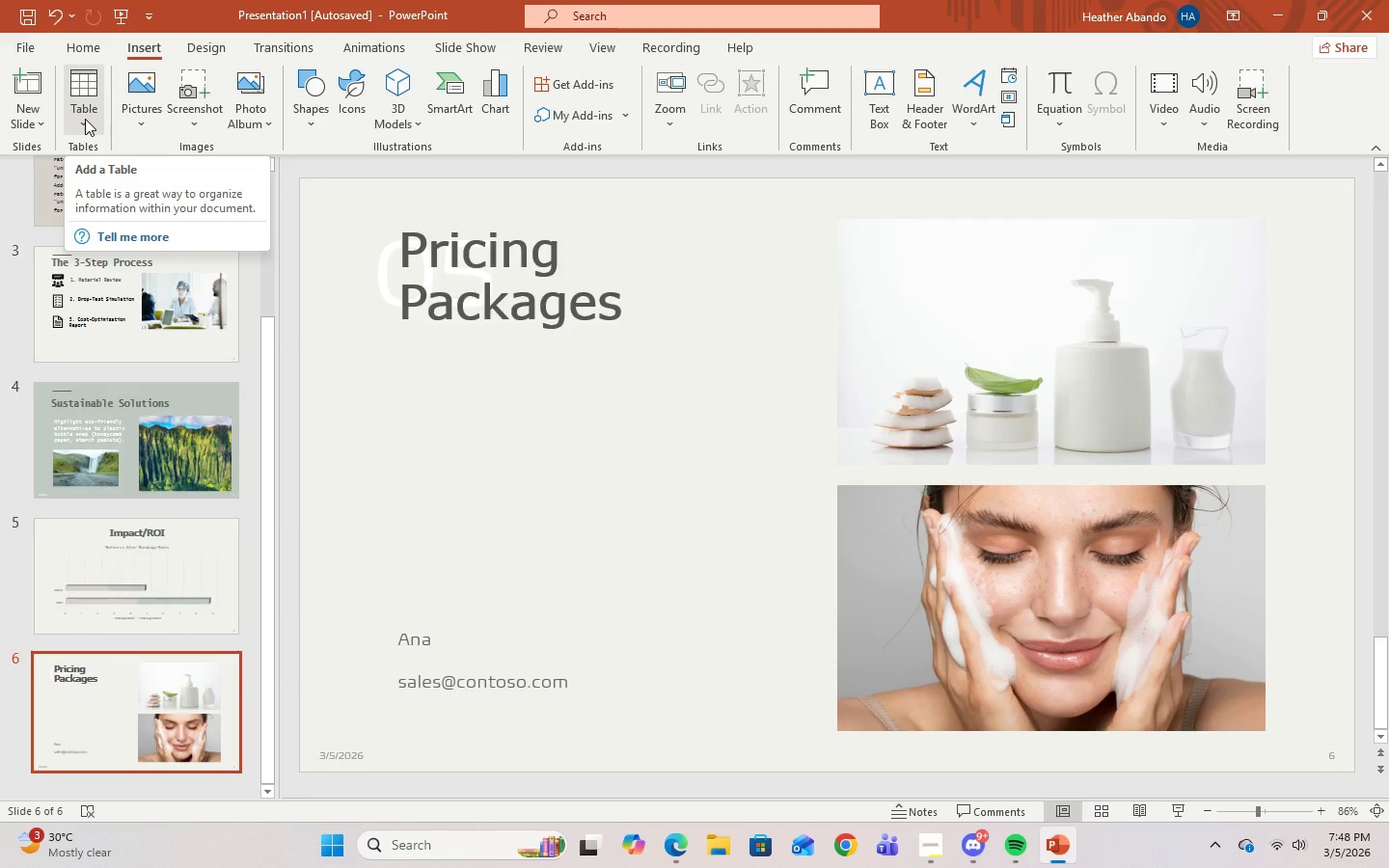 
left_click([85, 119])
 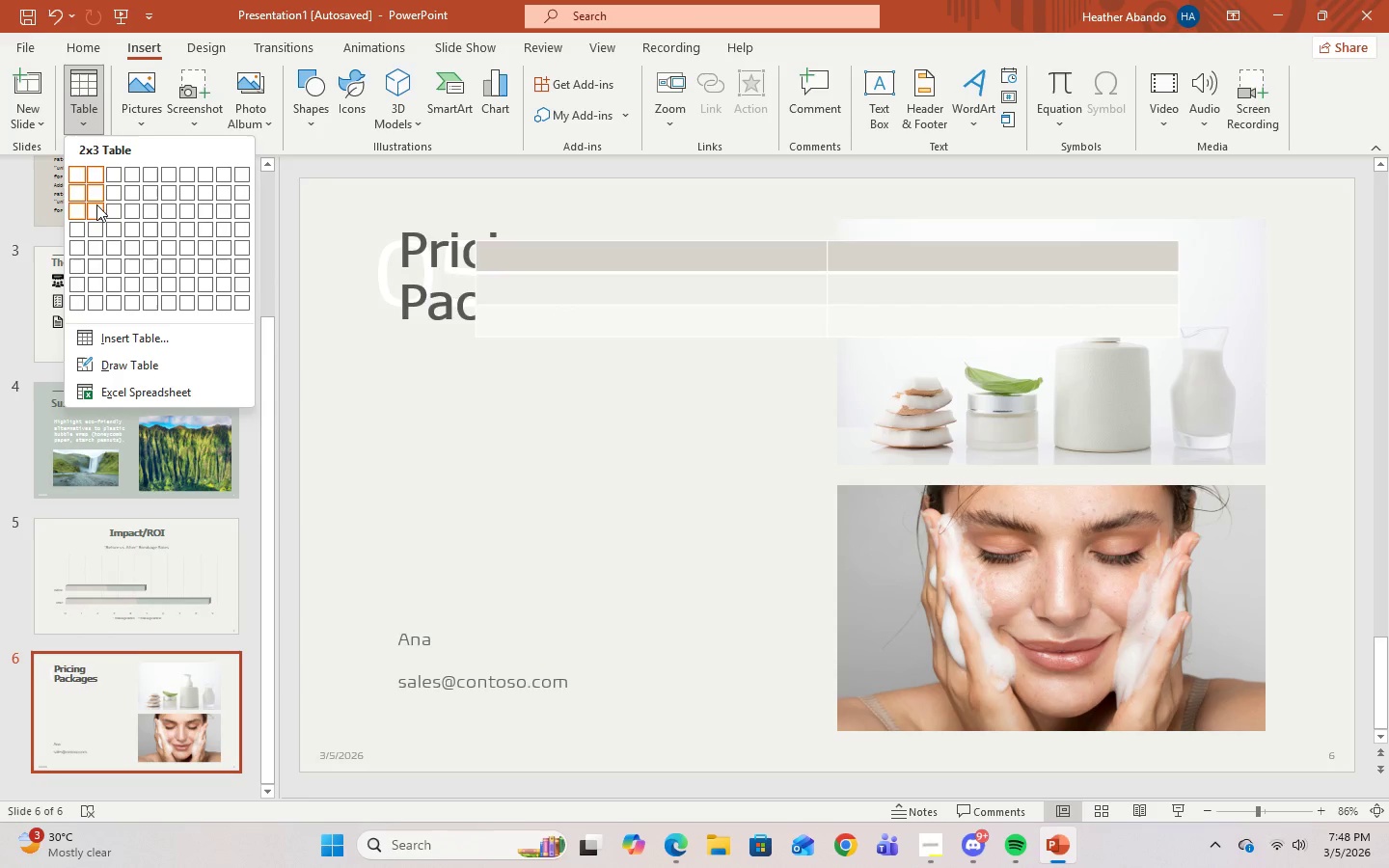 
left_click([99, 196])
 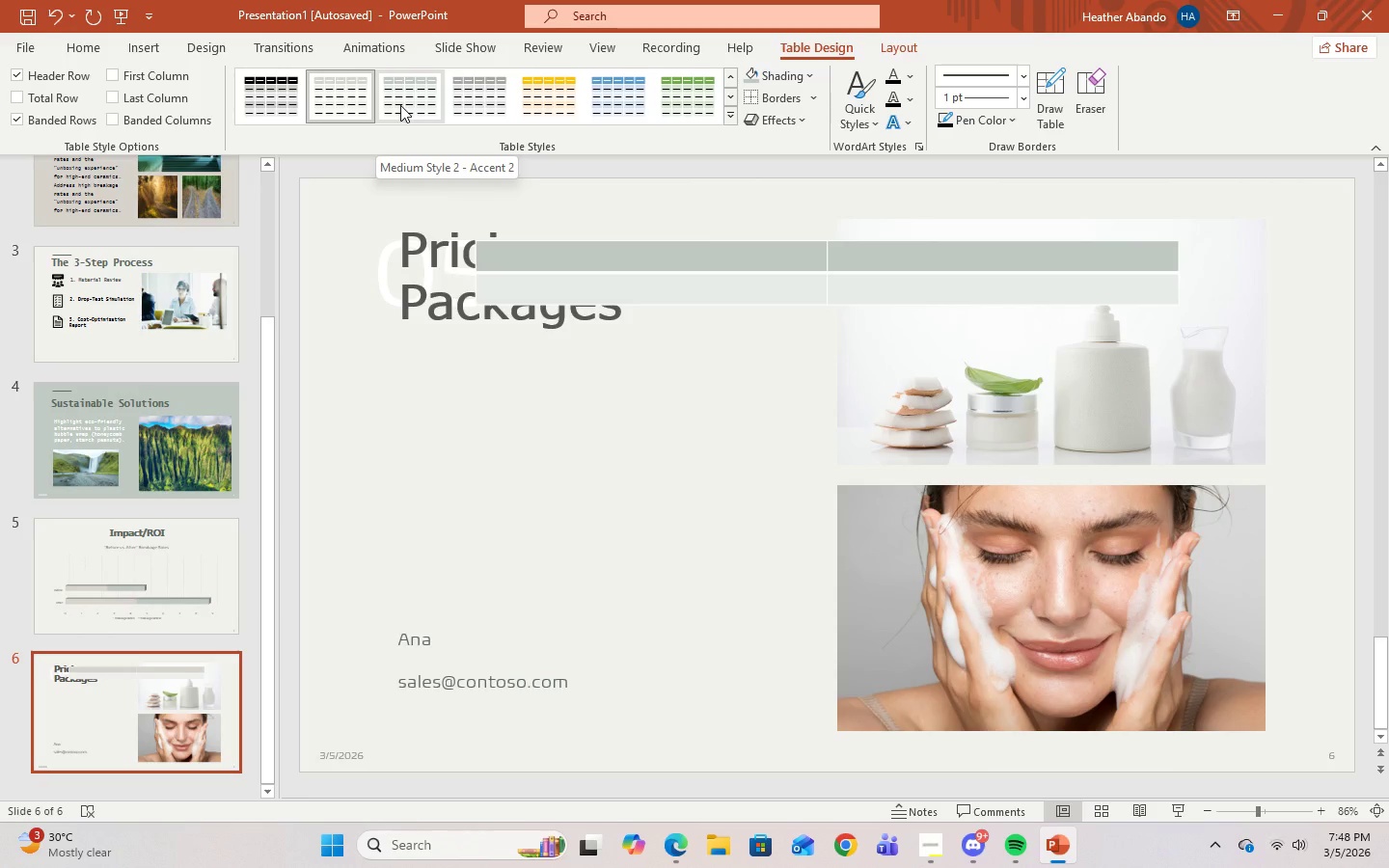 
left_click([400, 105])
 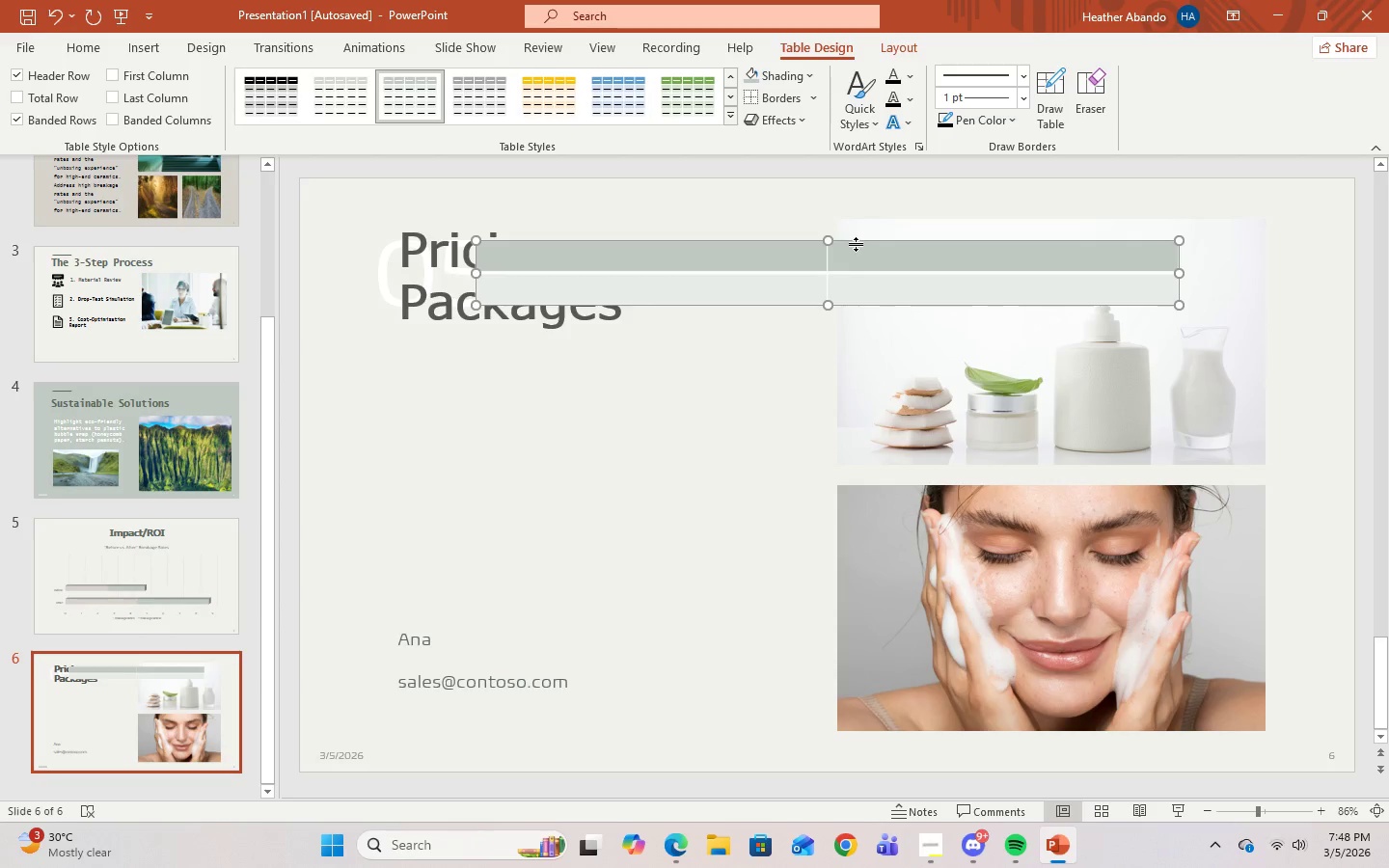 
left_click_drag(start_coordinate=[856, 240], to_coordinate=[775, 349])
 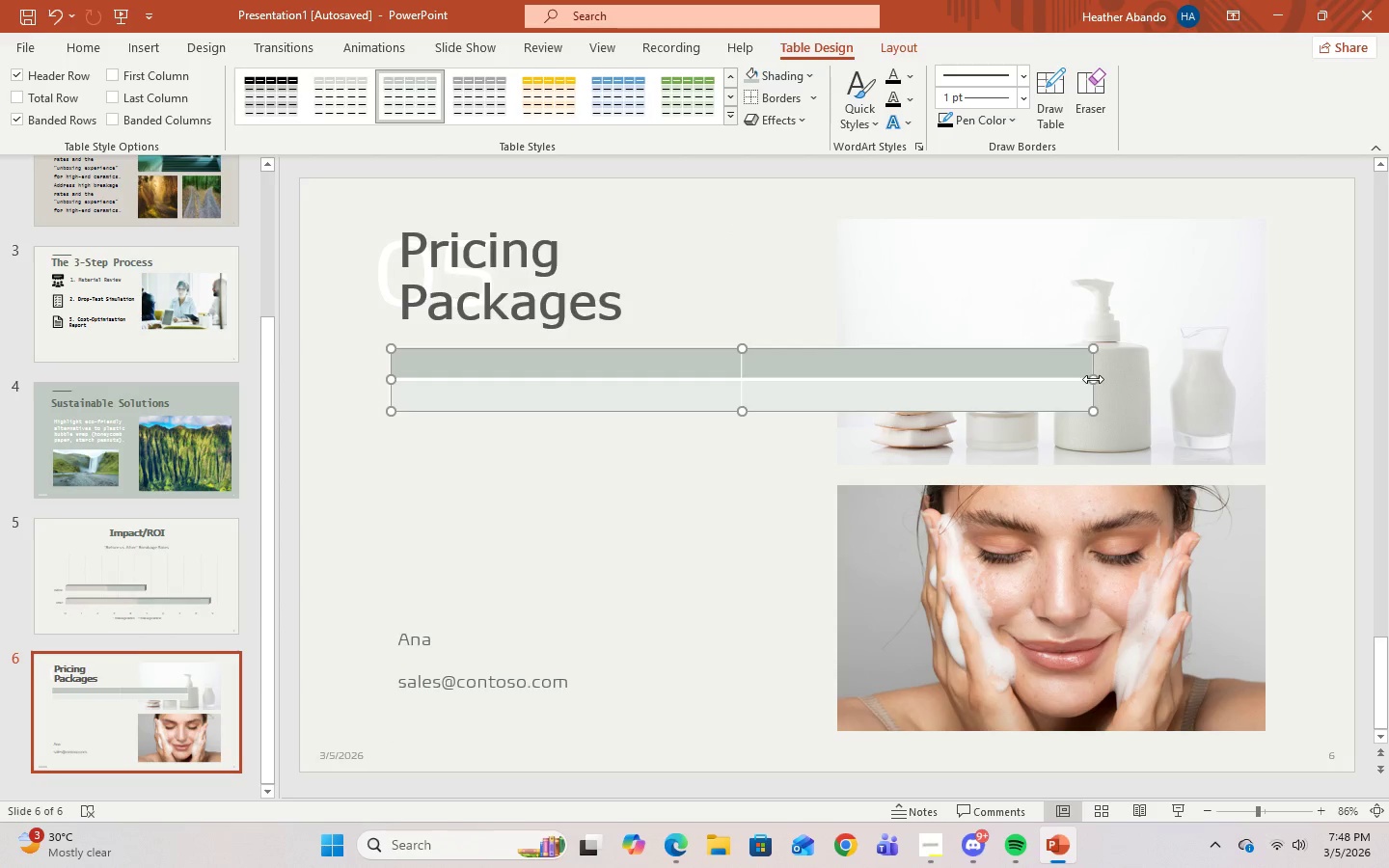 
left_click_drag(start_coordinate=[1093, 379], to_coordinate=[818, 379])
 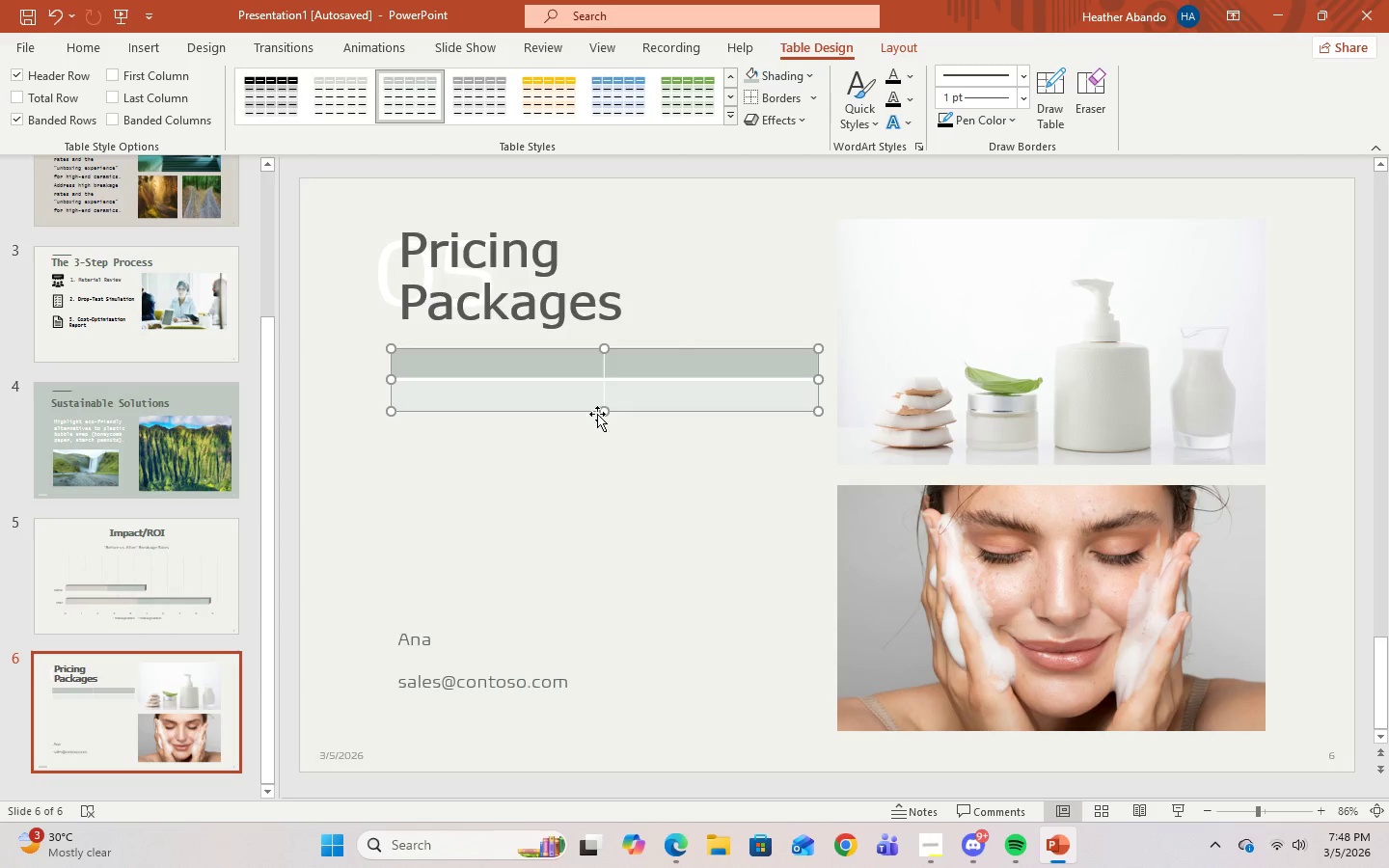 
left_click_drag(start_coordinate=[605, 412], to_coordinate=[597, 541])
 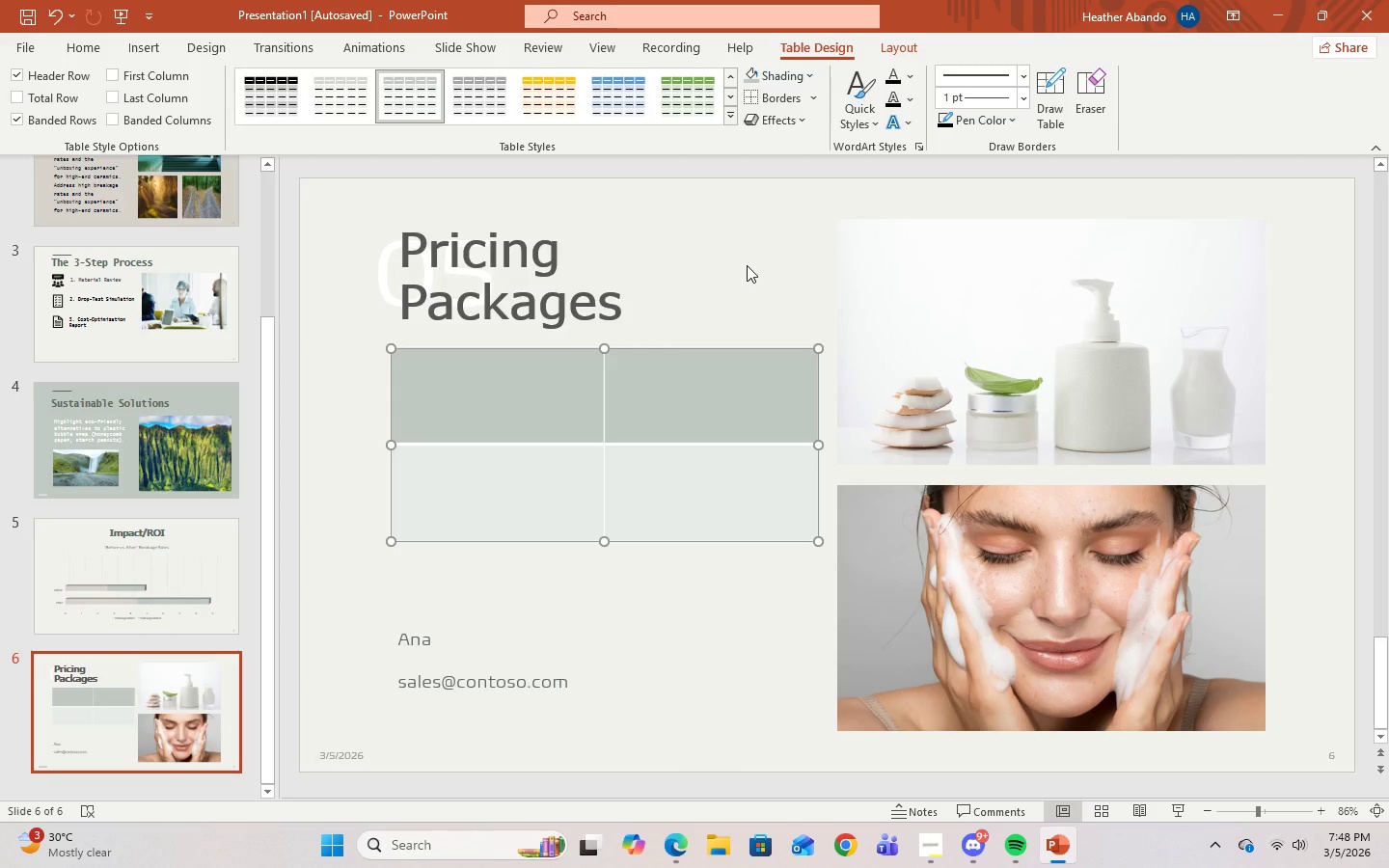 
left_click([747, 265])
 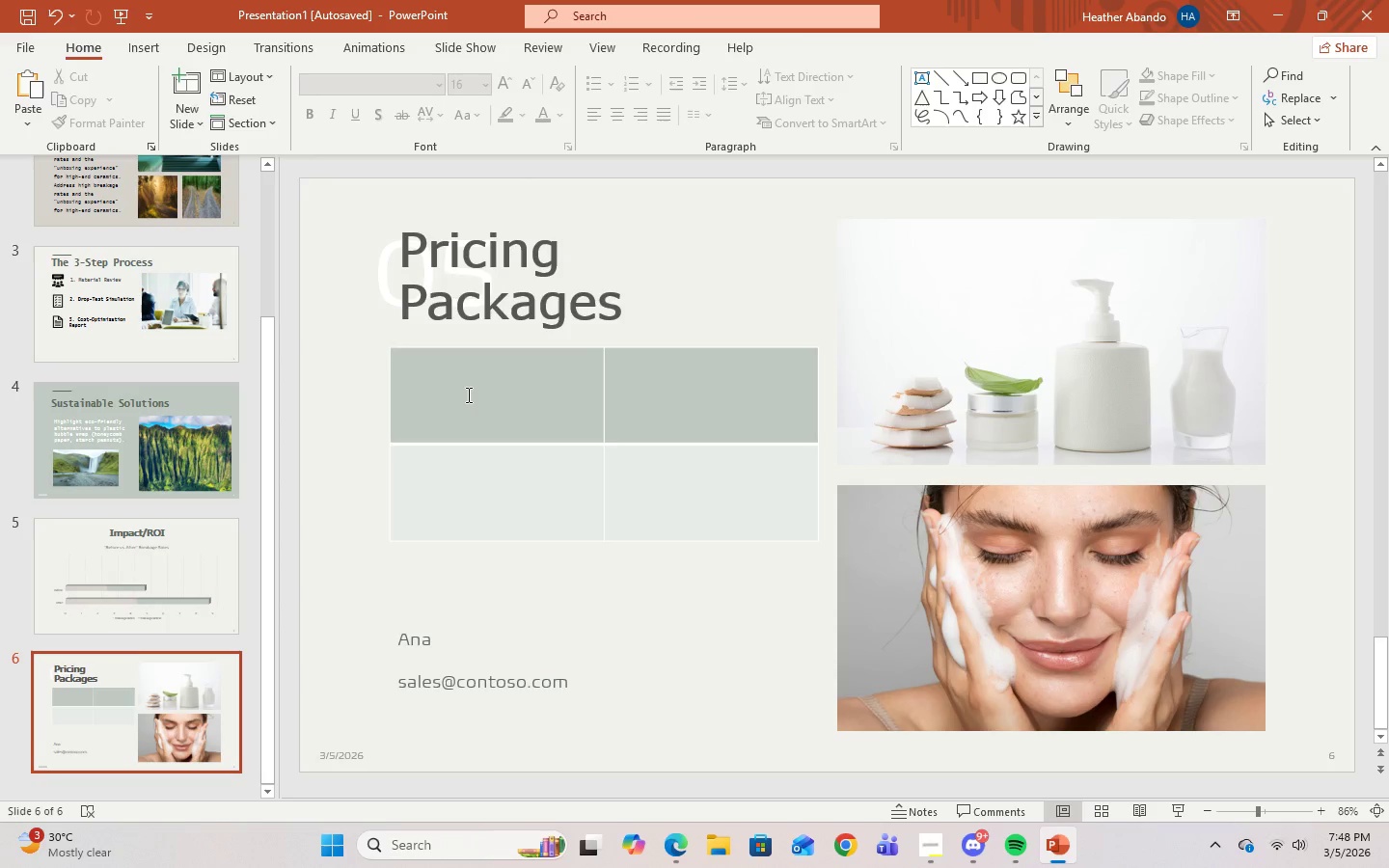 
left_click([467, 394])
 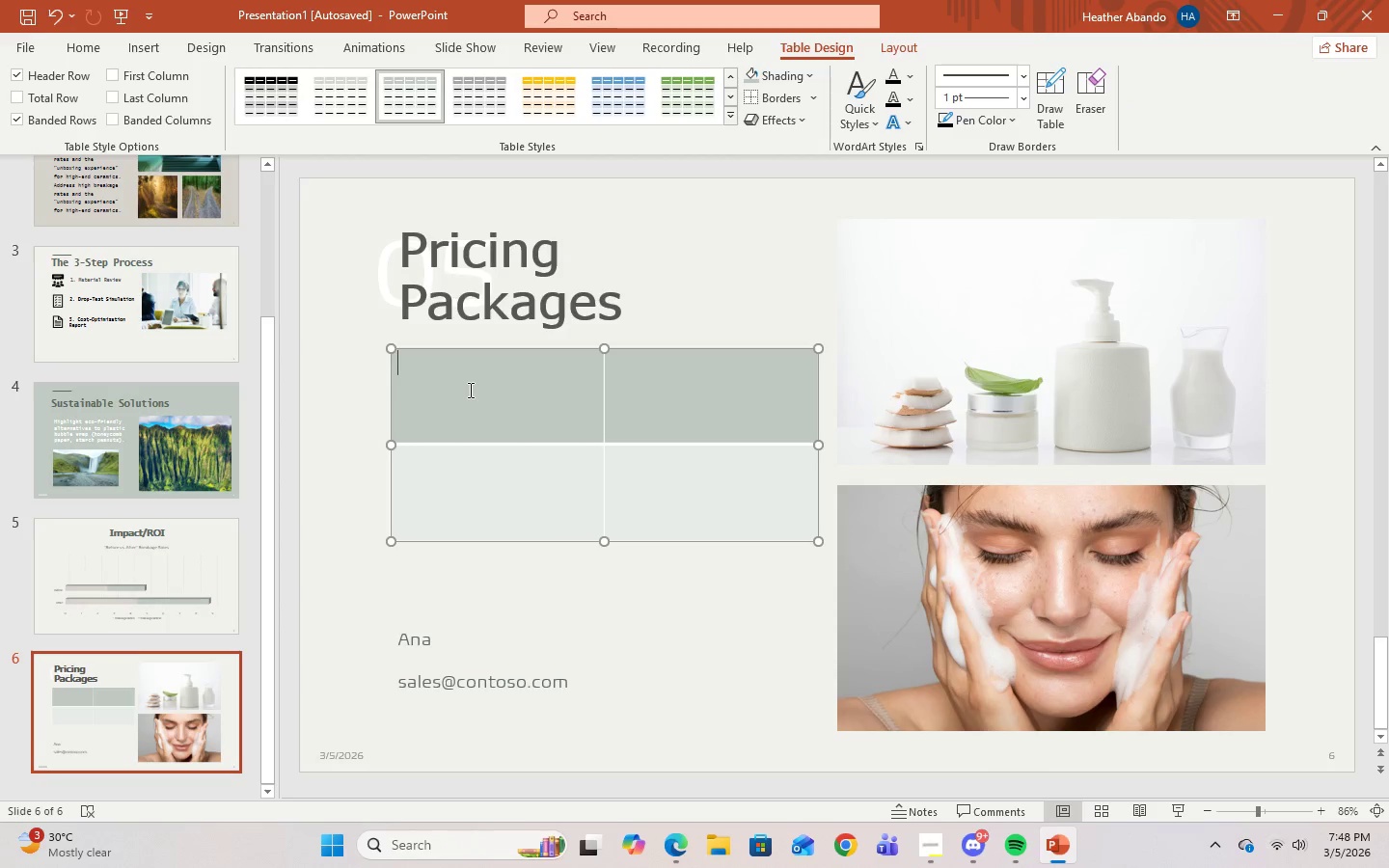 
key(Enter)
 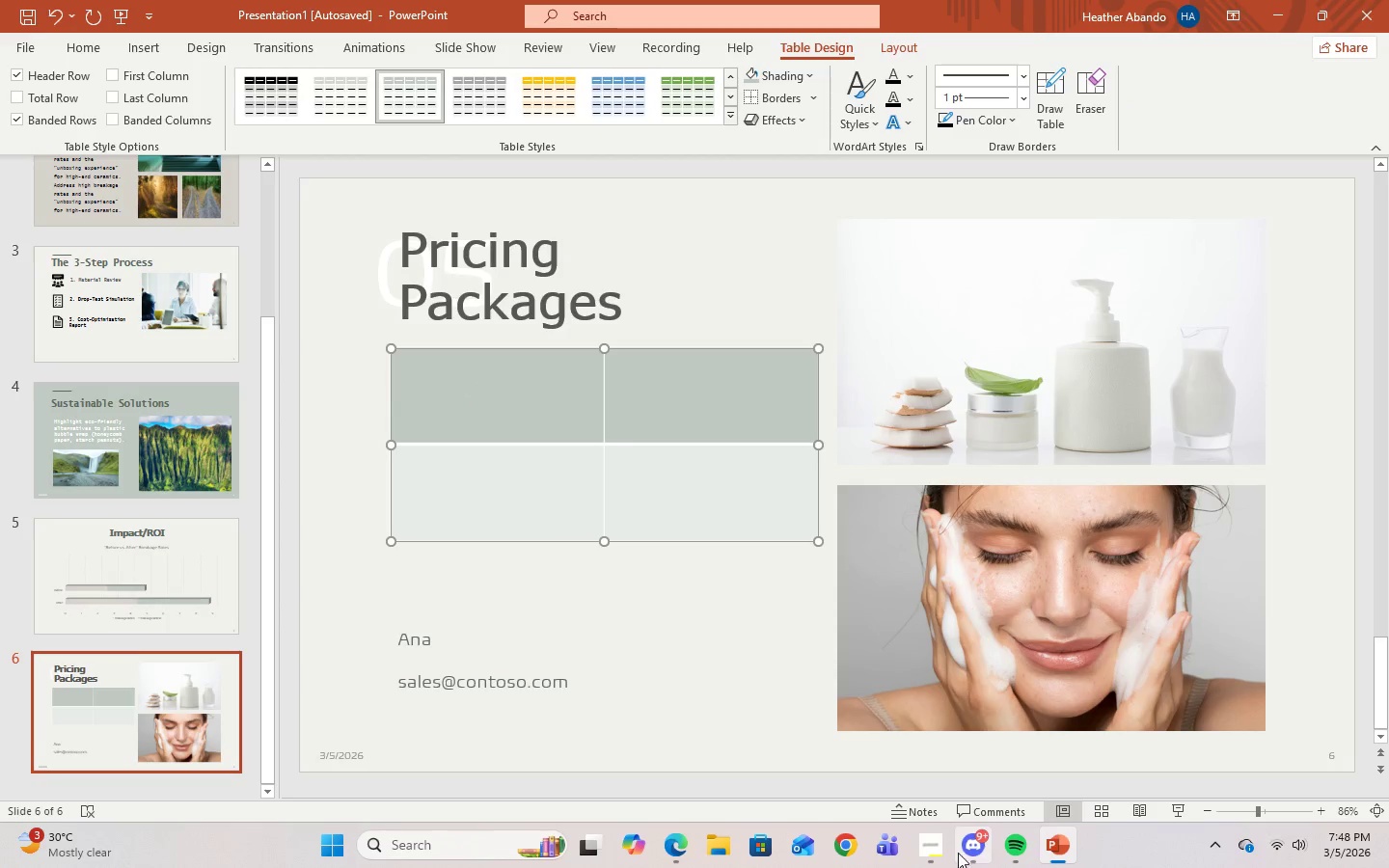 
left_click([946, 854])